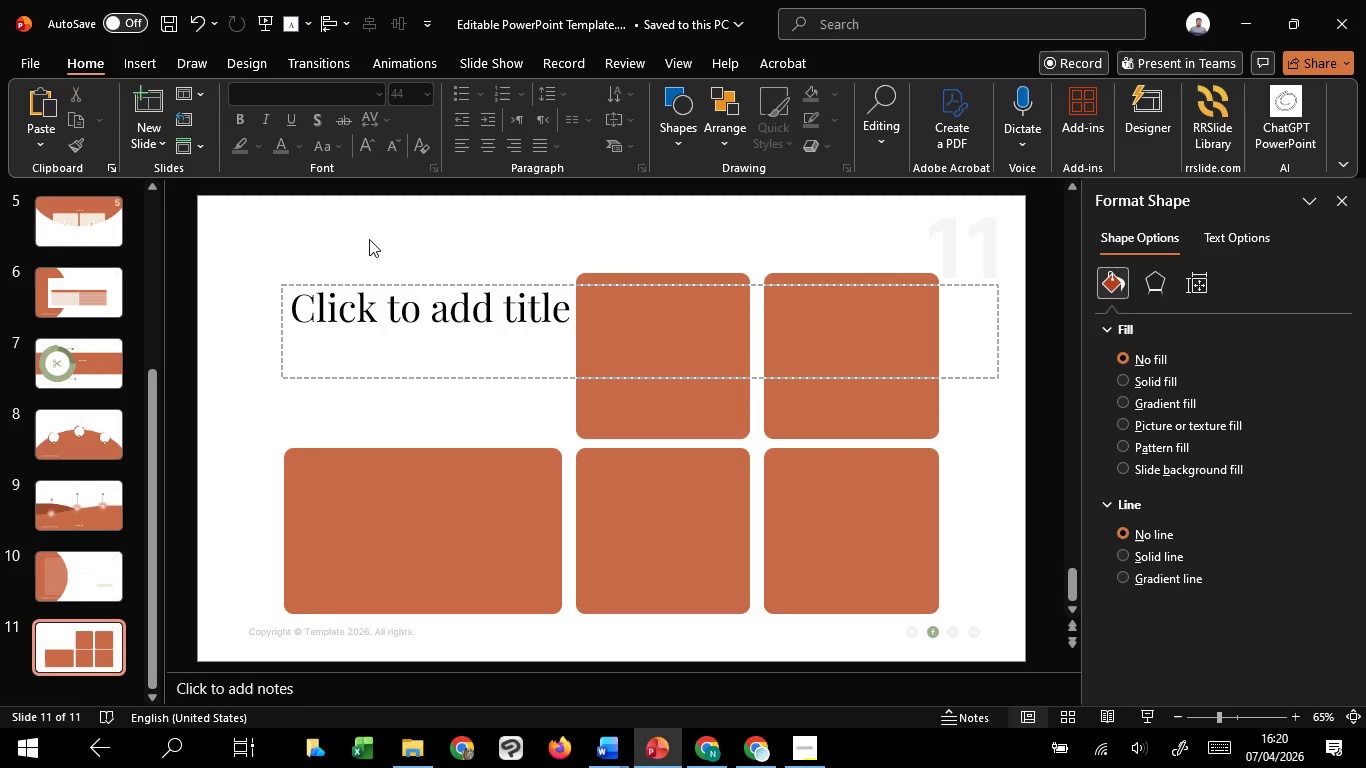 
double_click([358, 322])
 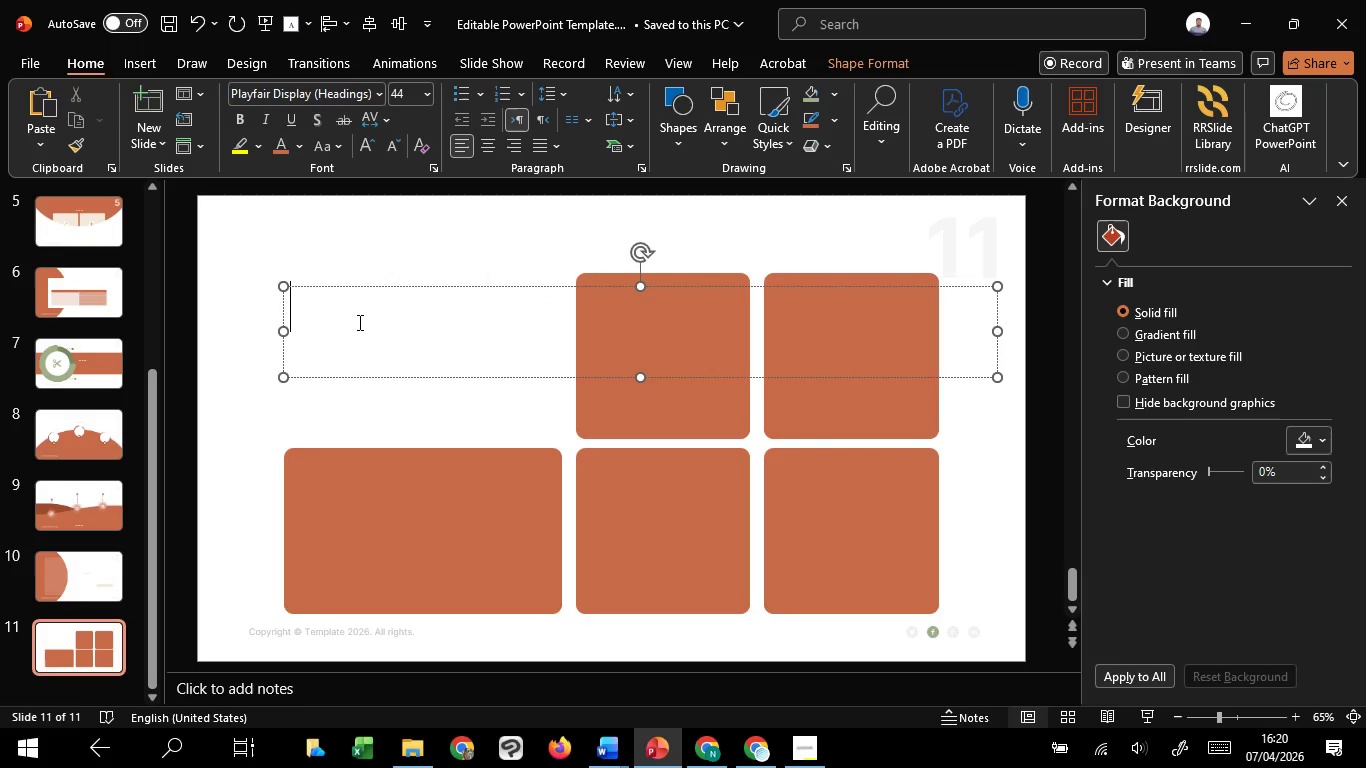 
key(Control+ControlLeft)
 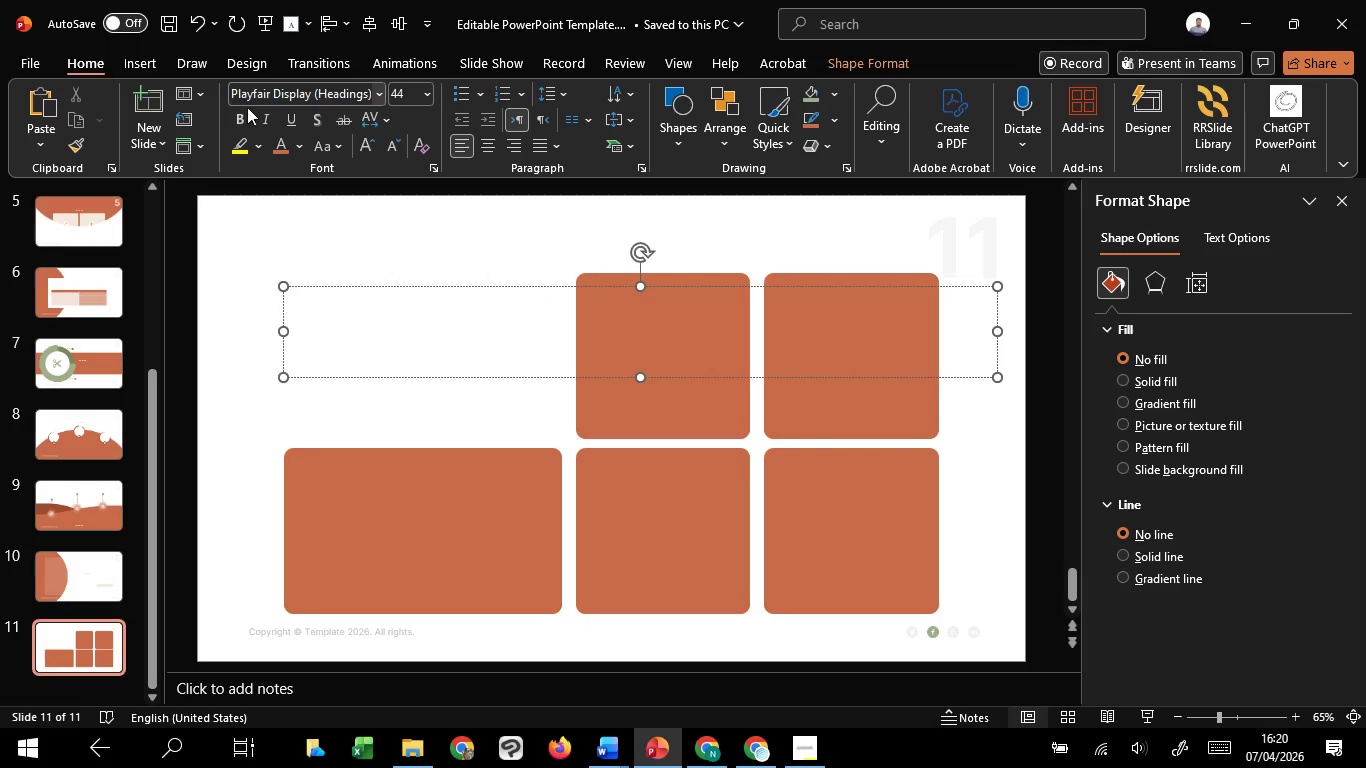 
left_click([239, 114])
 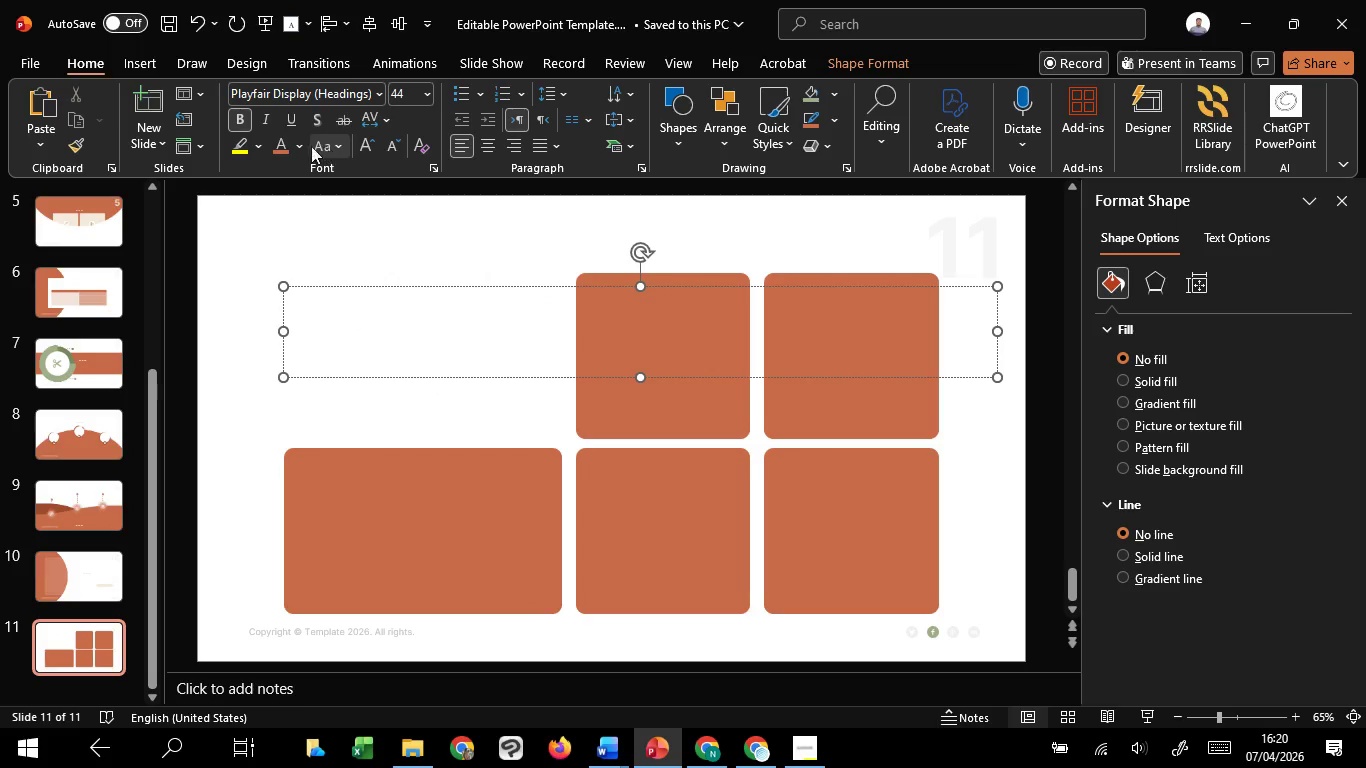 
left_click([301, 146])
 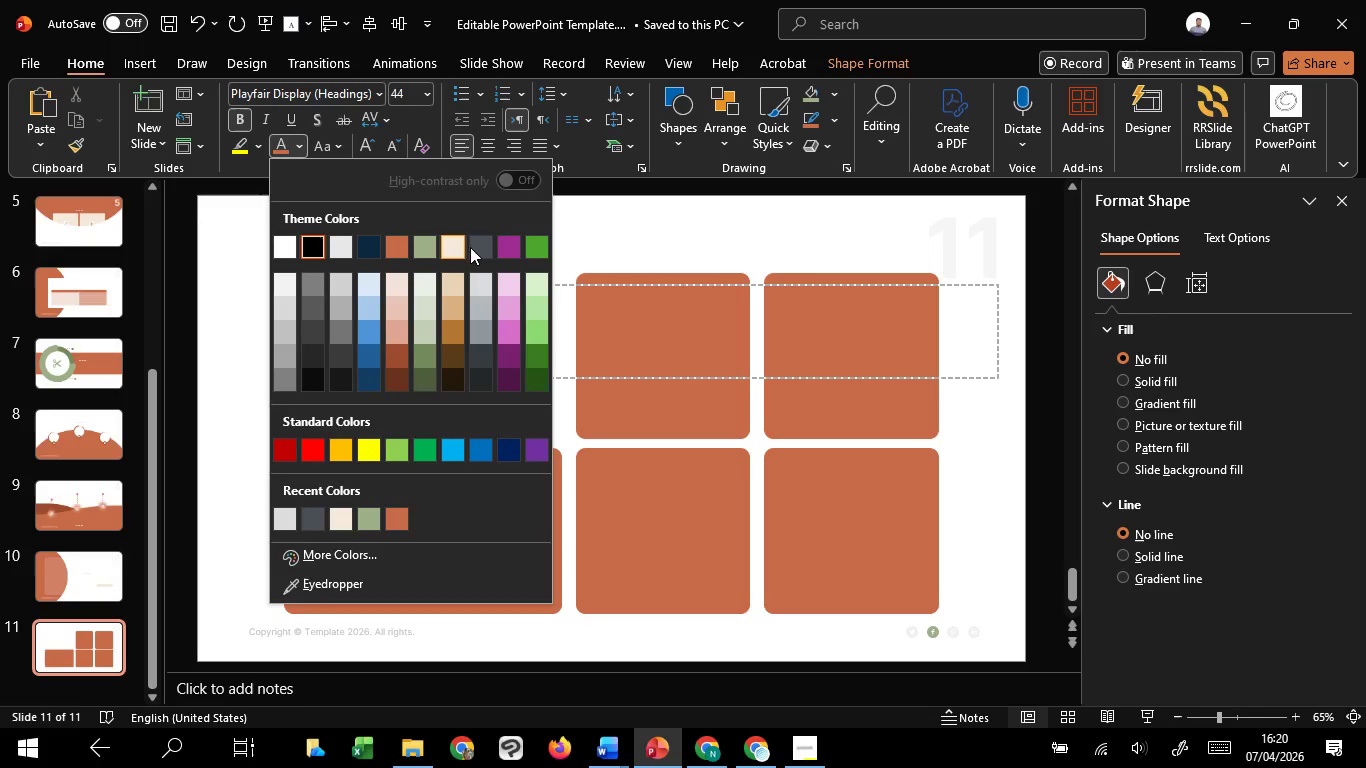 
left_click([474, 246])
 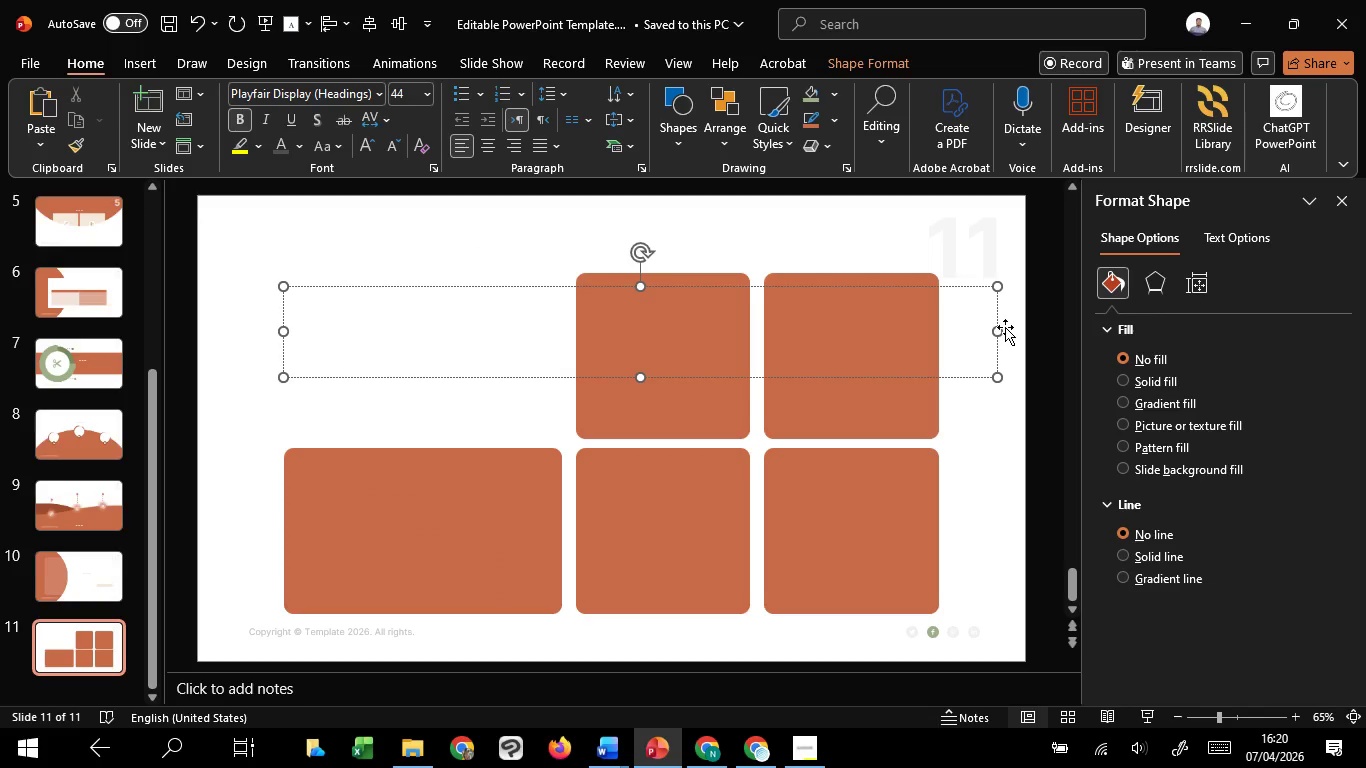 
left_click_drag(start_coordinate=[1000, 333], to_coordinate=[563, 353])
 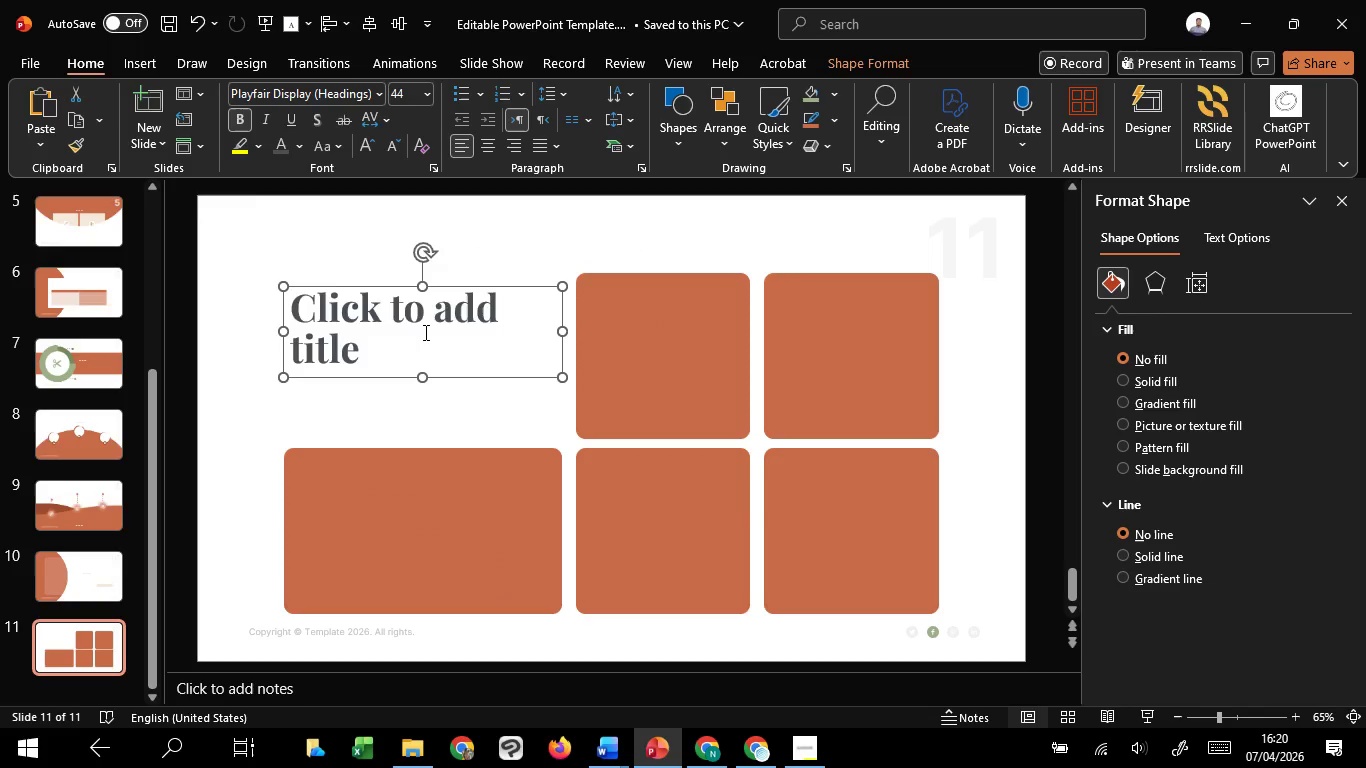 
left_click([424, 332])
 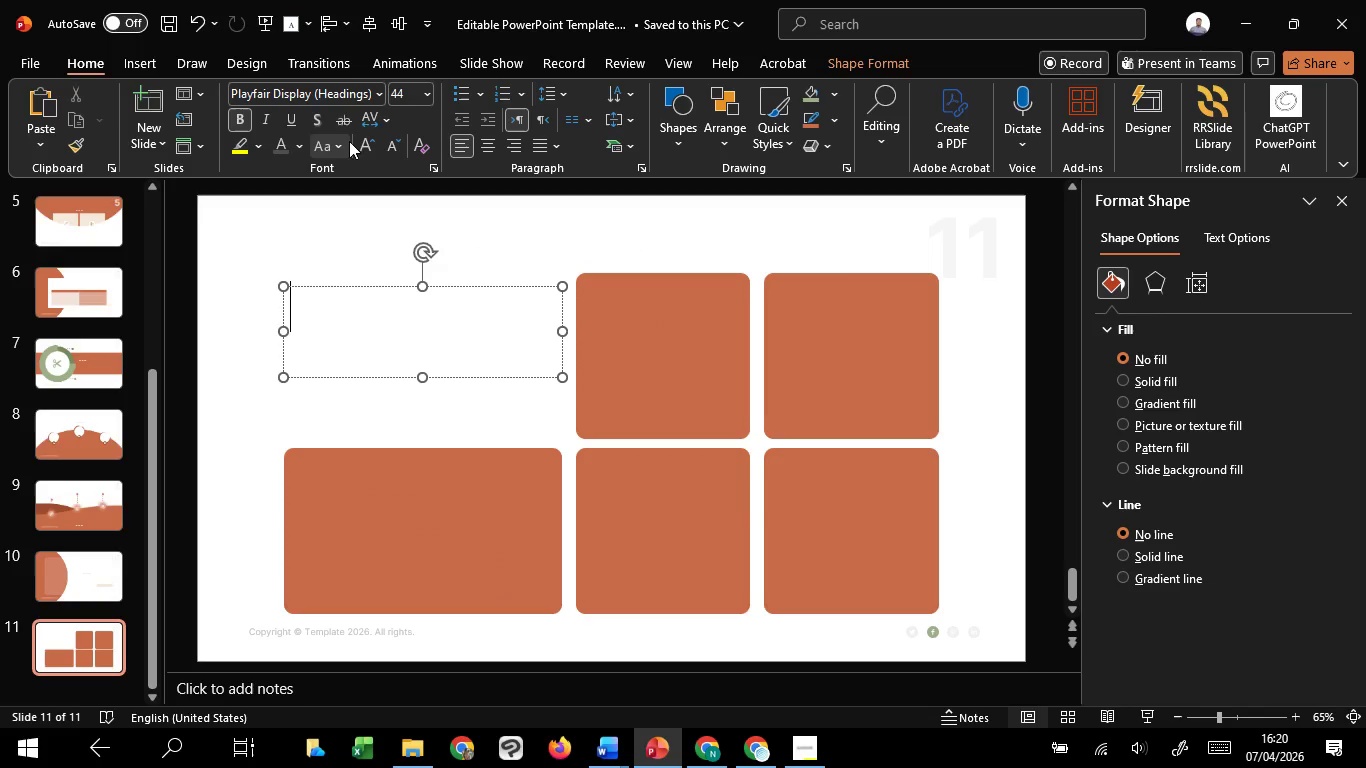 
left_click([359, 142])
 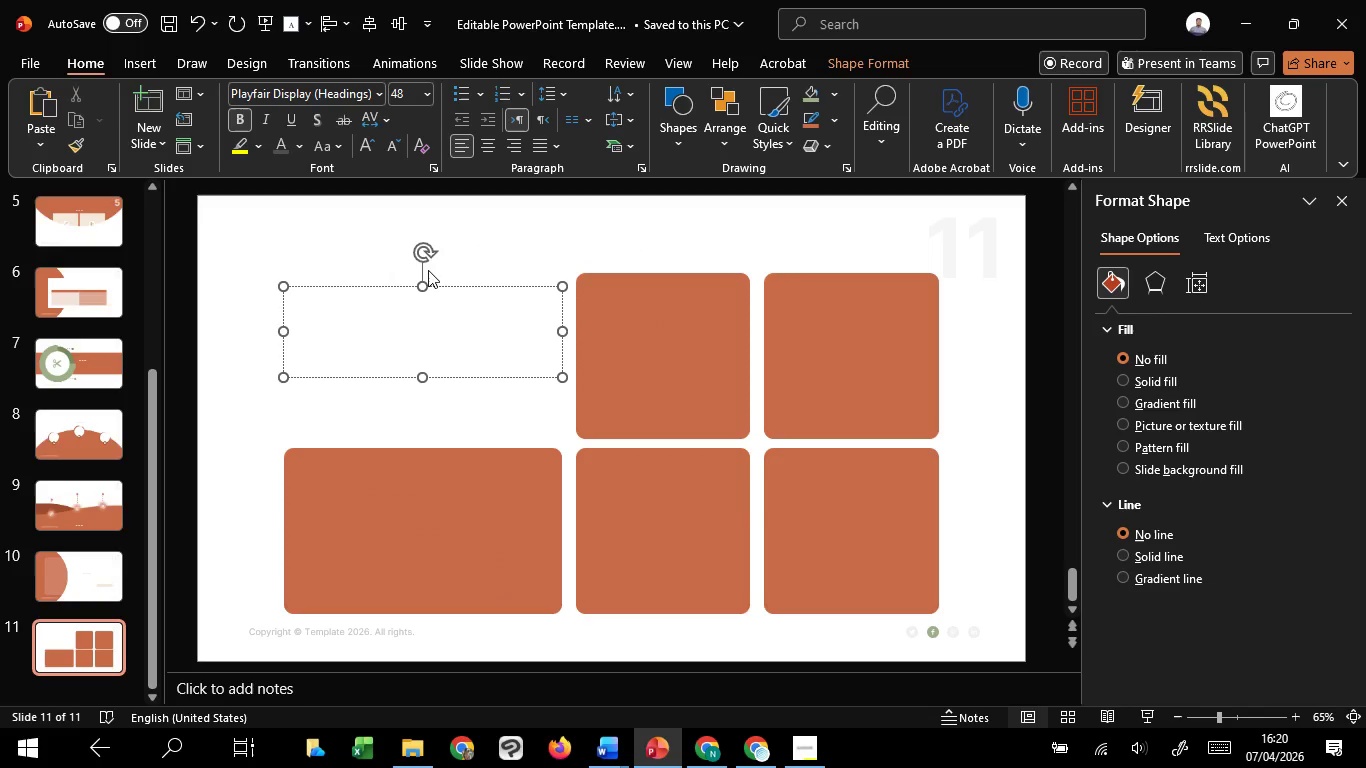 
left_click([498, 252])
 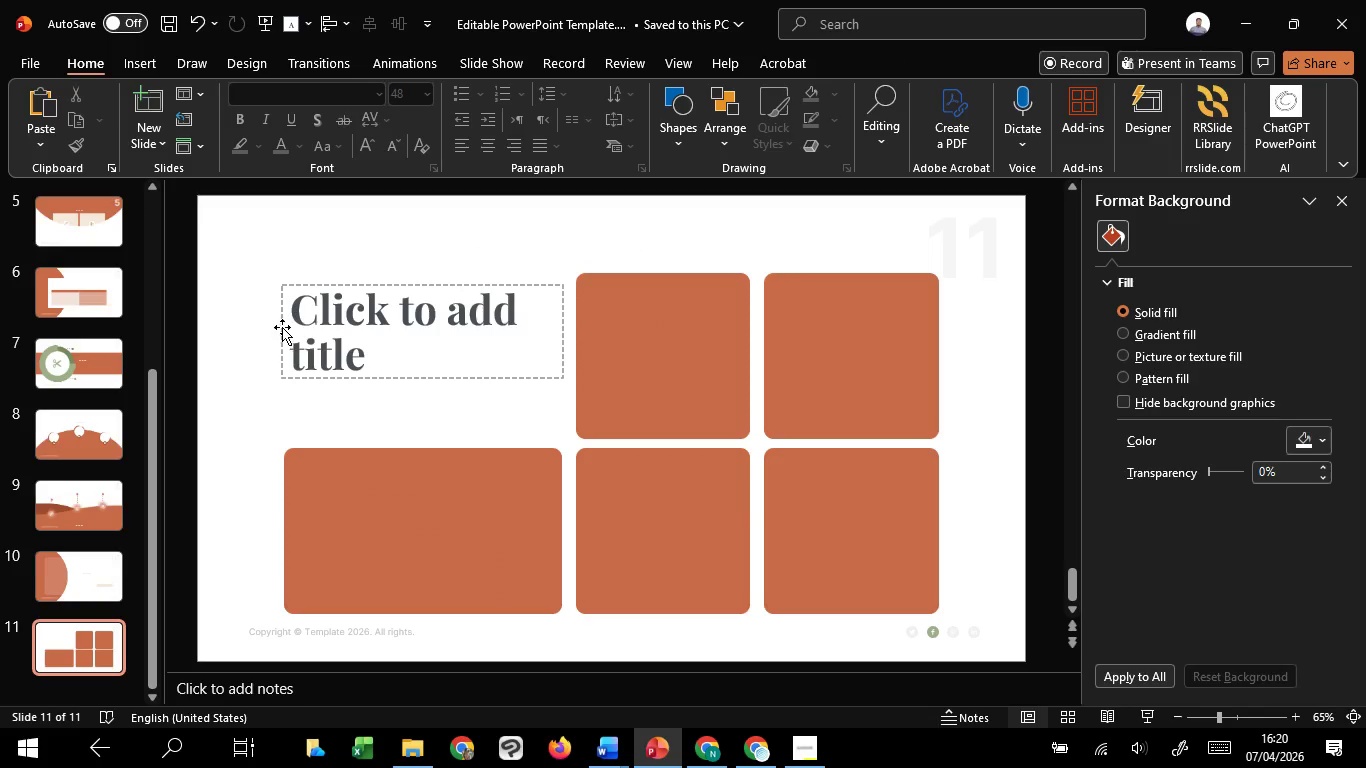 
left_click([279, 327])
 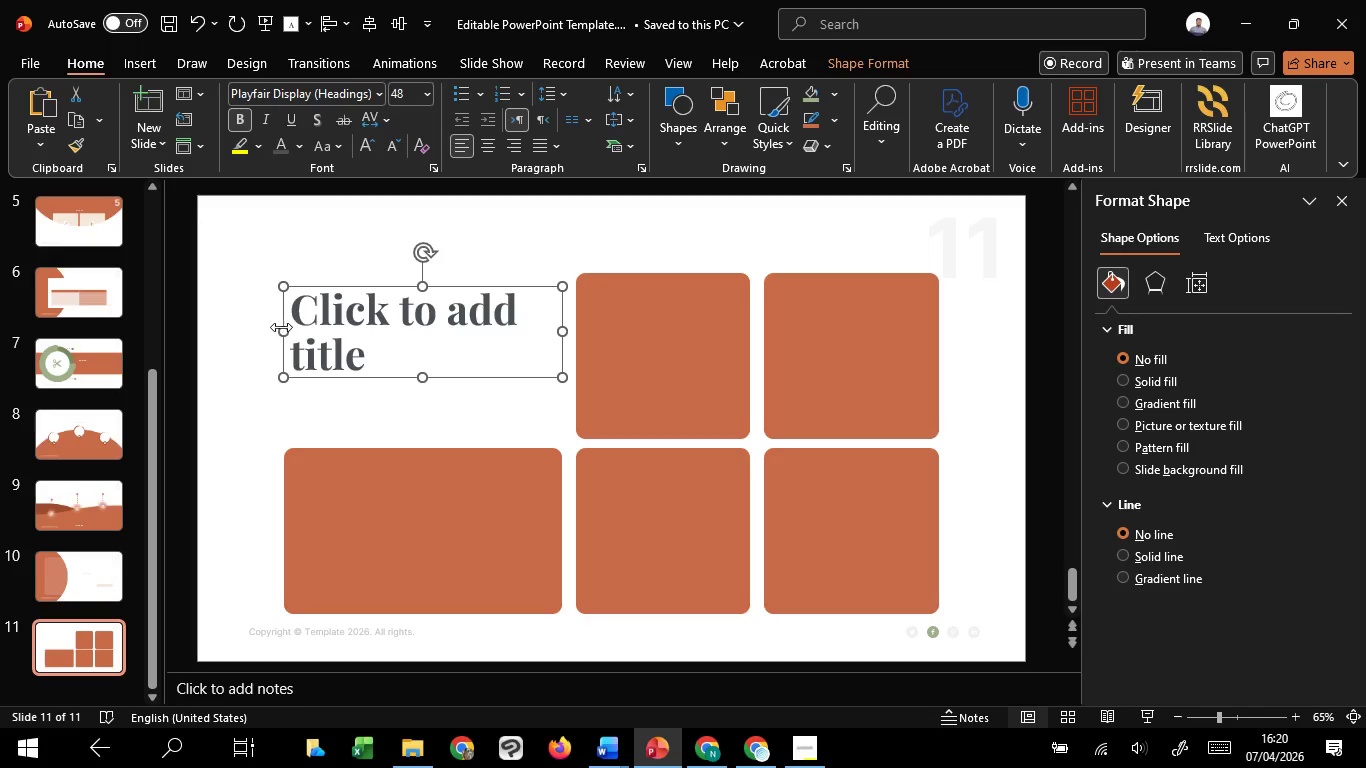 
left_click_drag(start_coordinate=[281, 327], to_coordinate=[290, 325])
 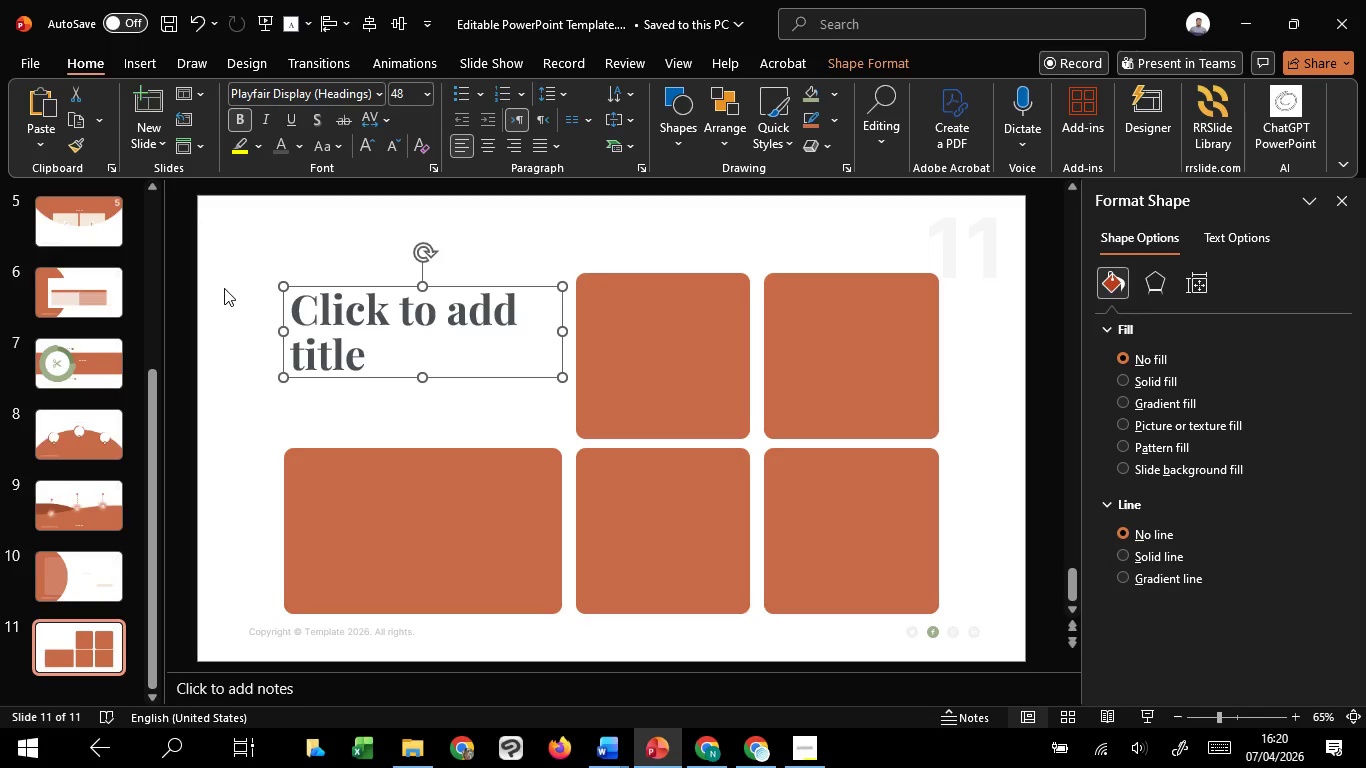 
left_click([224, 288])
 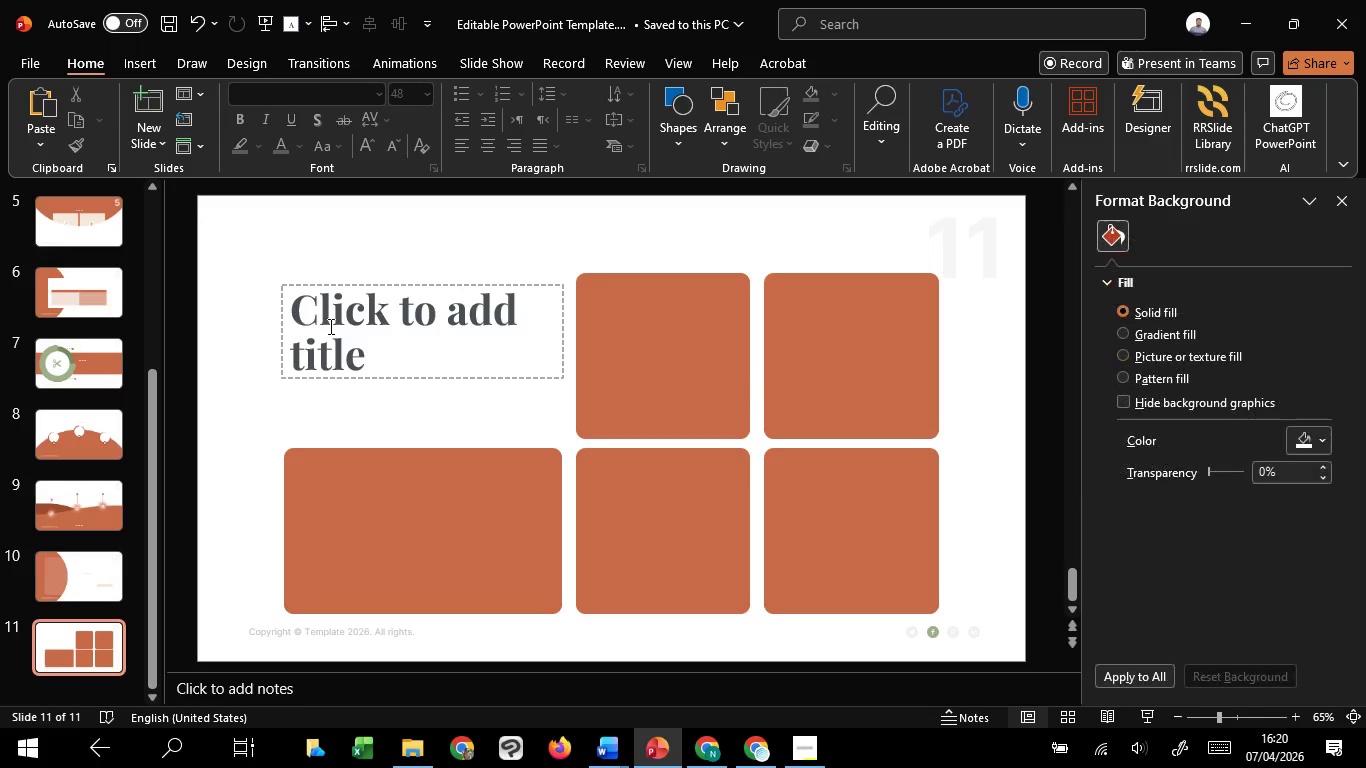 
left_click([329, 326])
 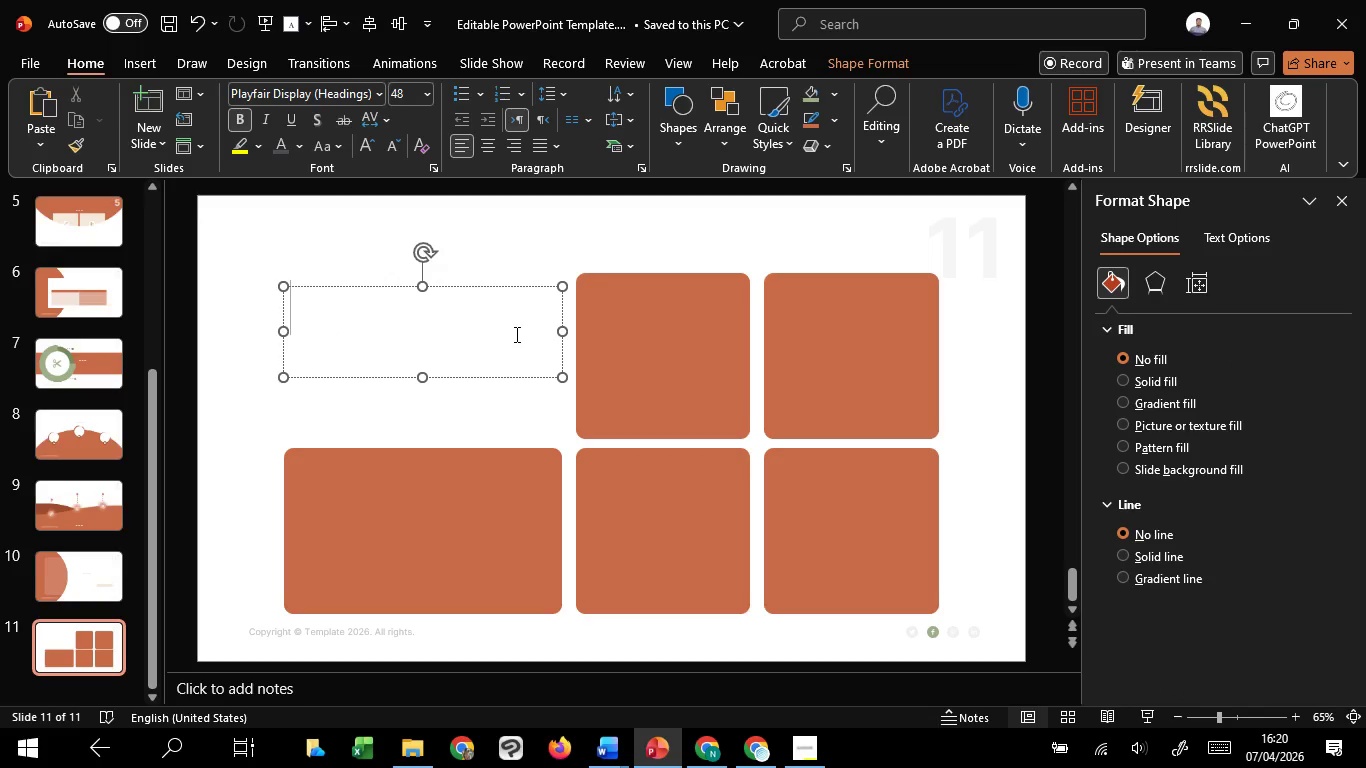 
type(dwvsvs)
 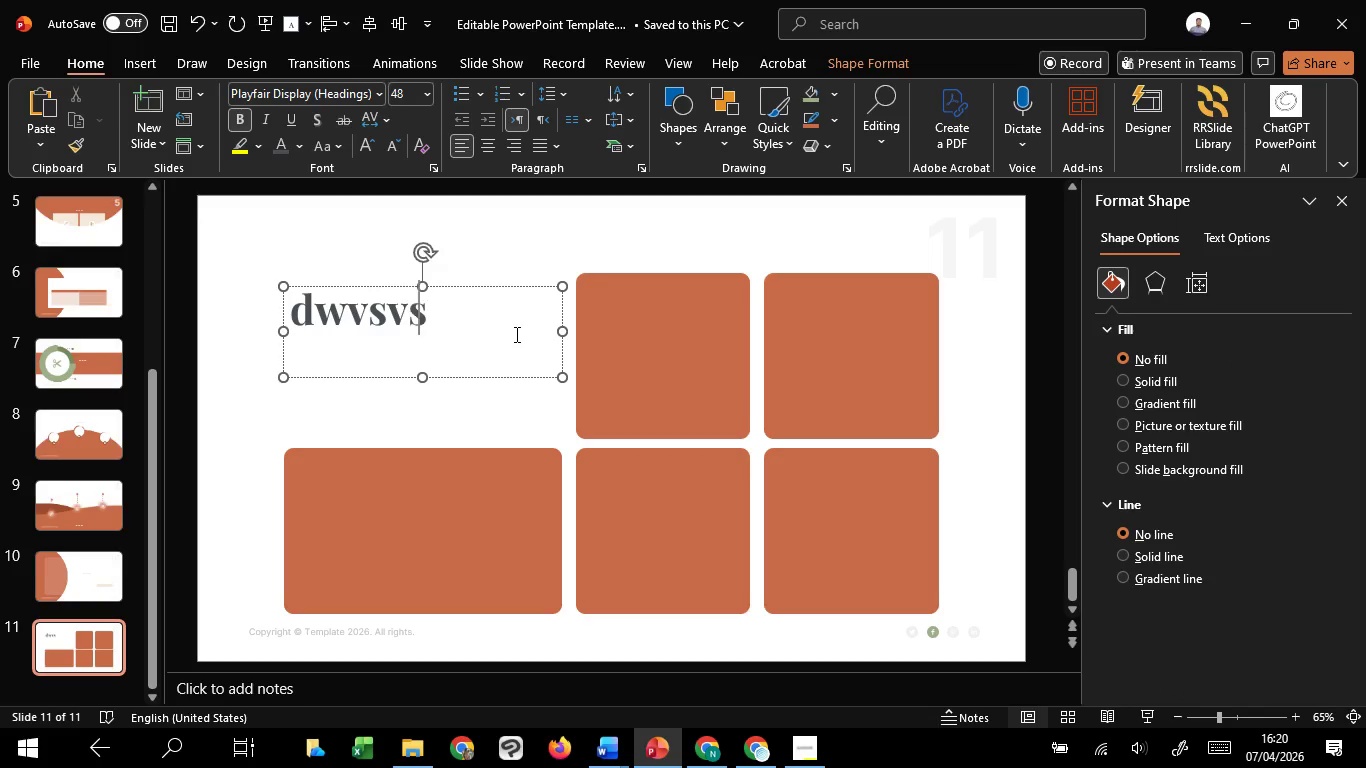 
hold_key(key=V, duration=0.31)
 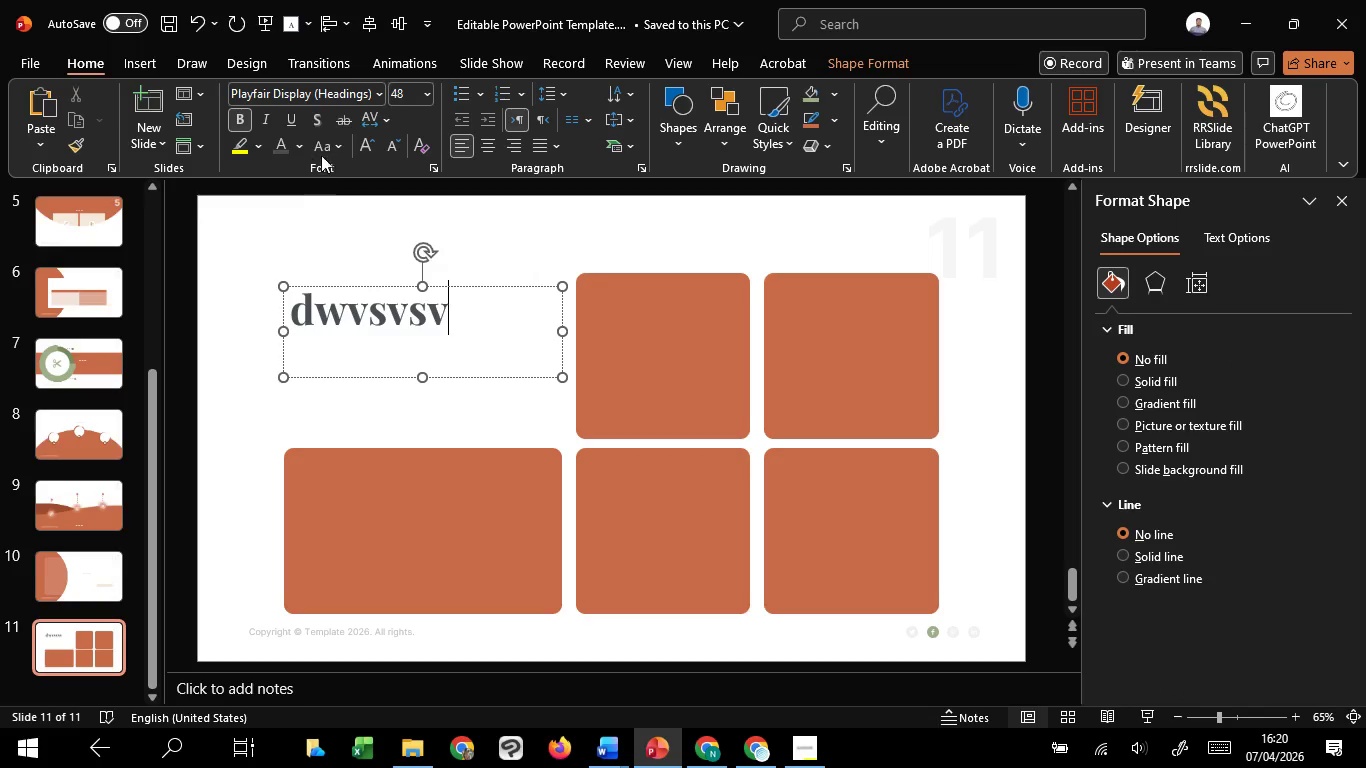 
key(Control+A)
 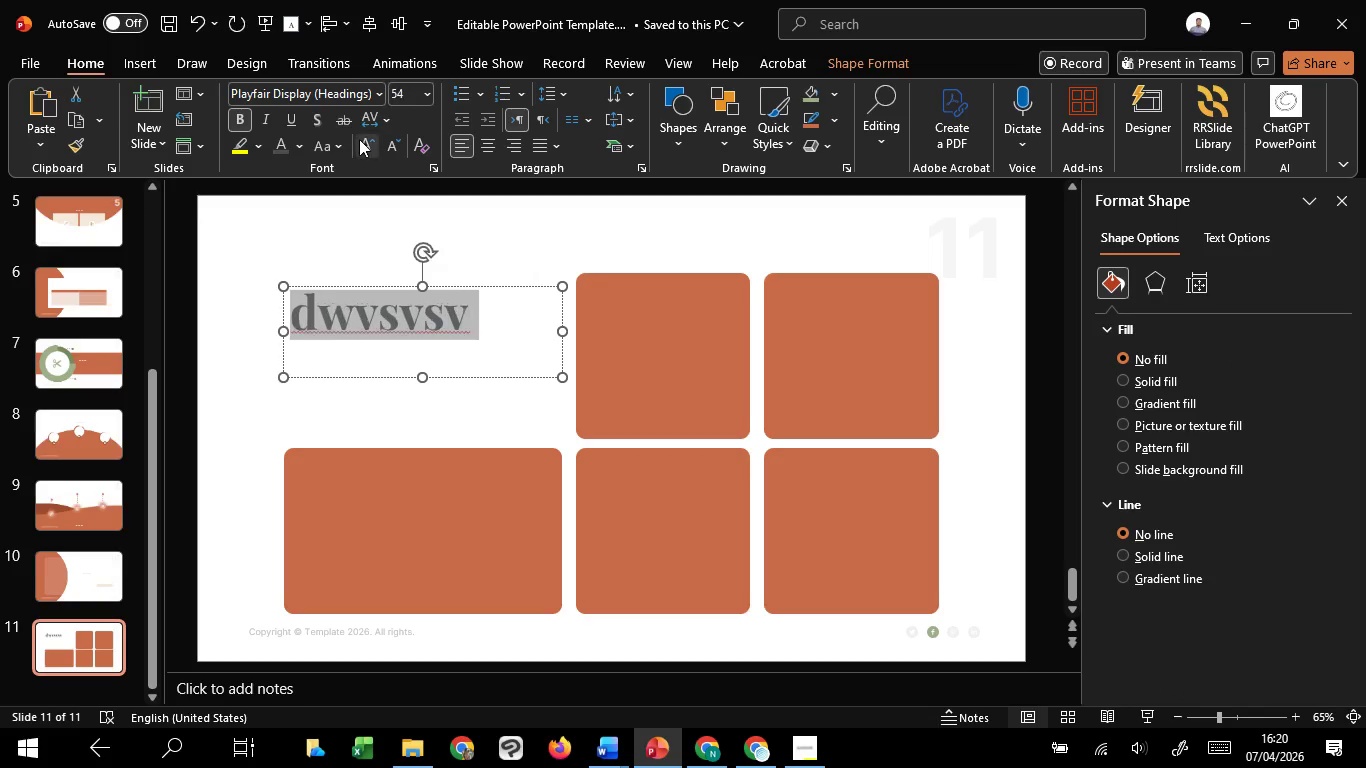 
double_click([359, 139])
 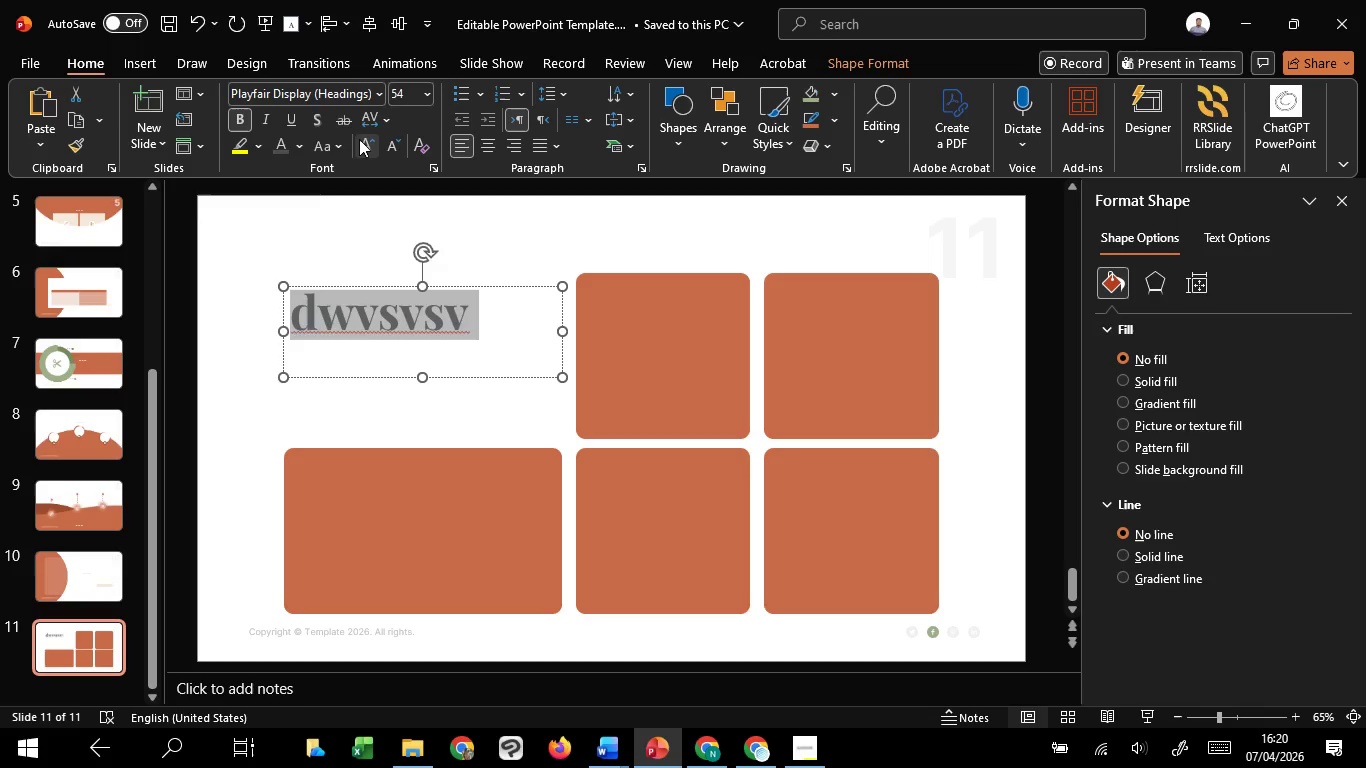 
triple_click([359, 139])
 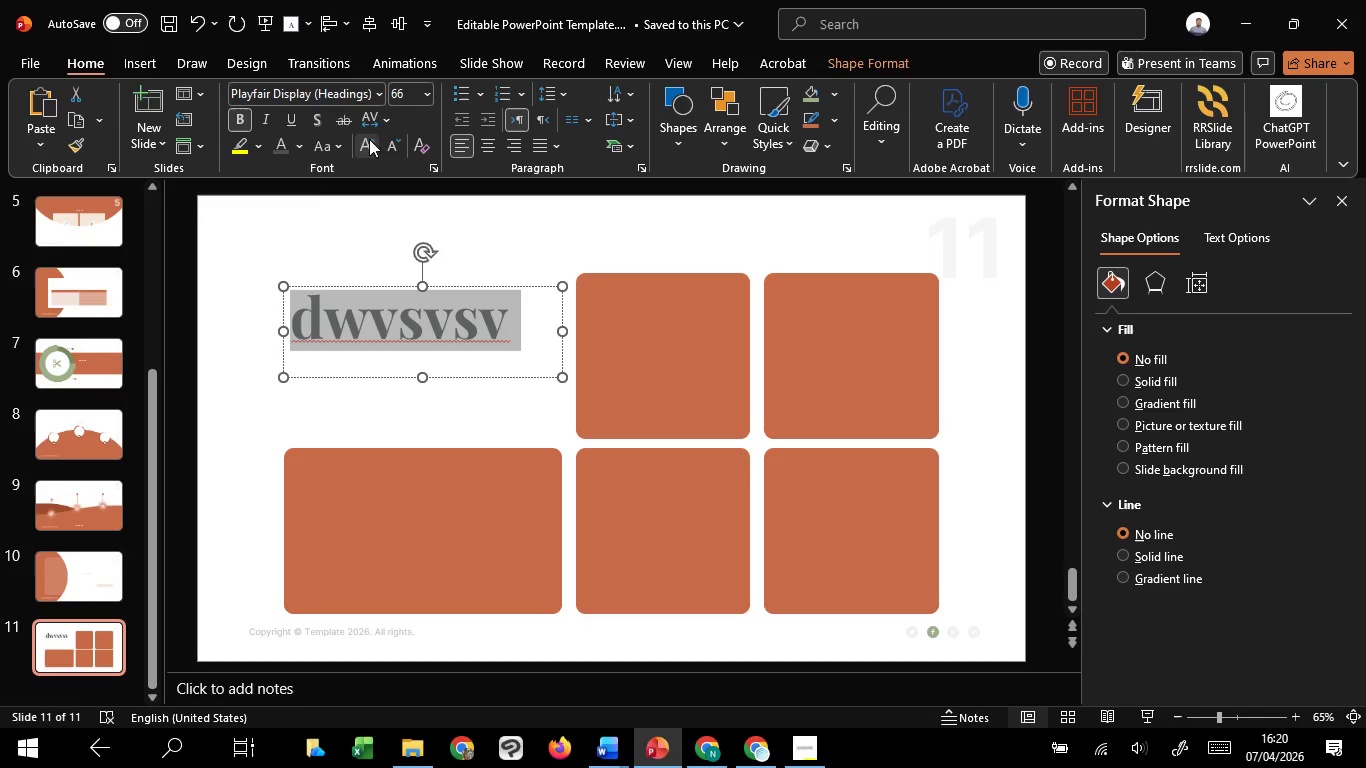 
left_click([388, 145])
 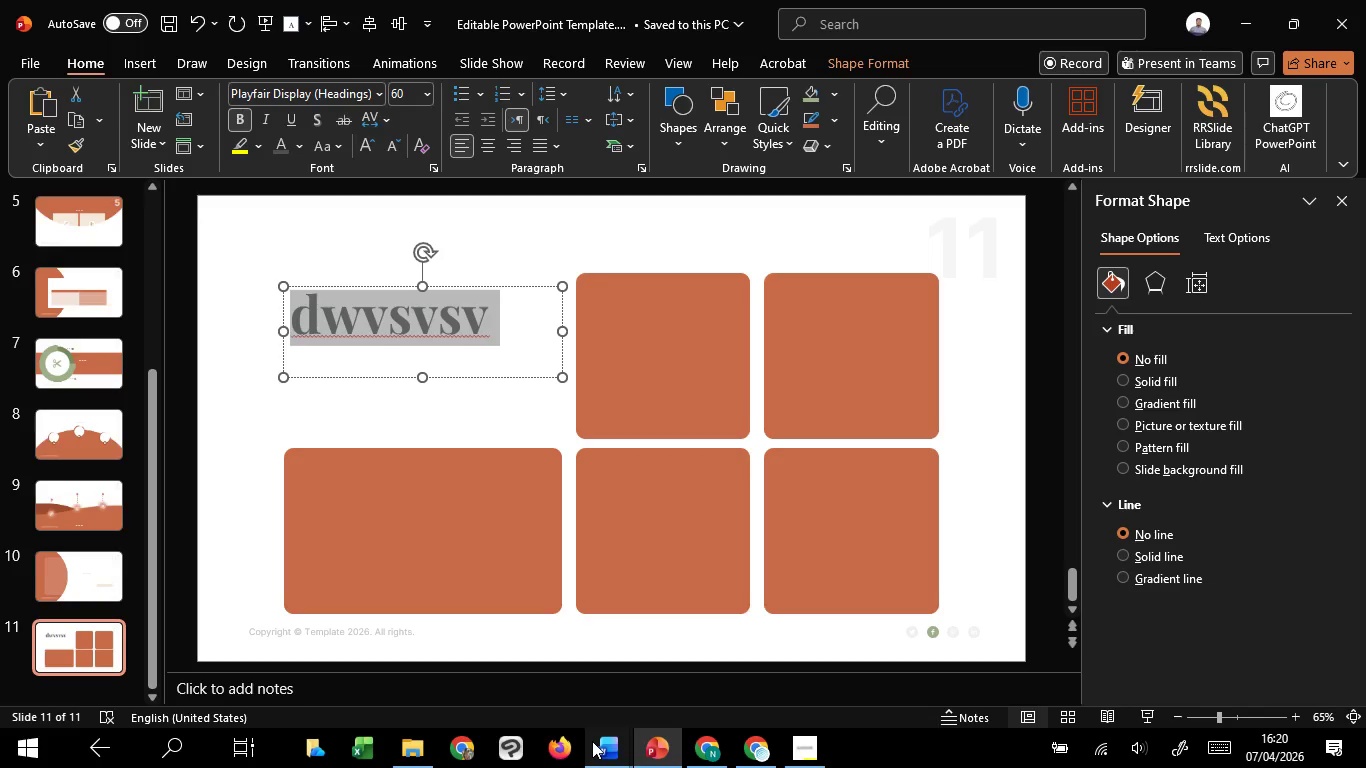 
left_click([673, 654])
 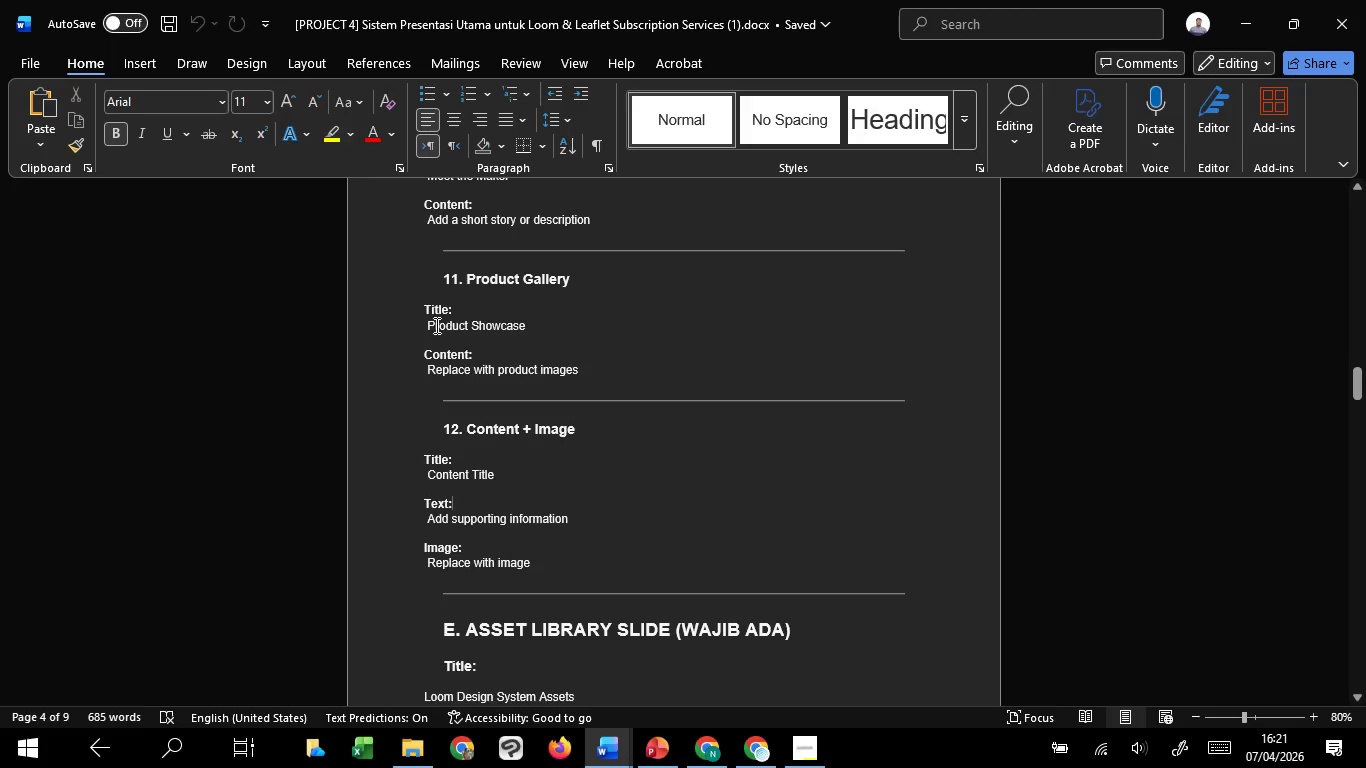 
left_click_drag(start_coordinate=[430, 325], to_coordinate=[520, 322])
 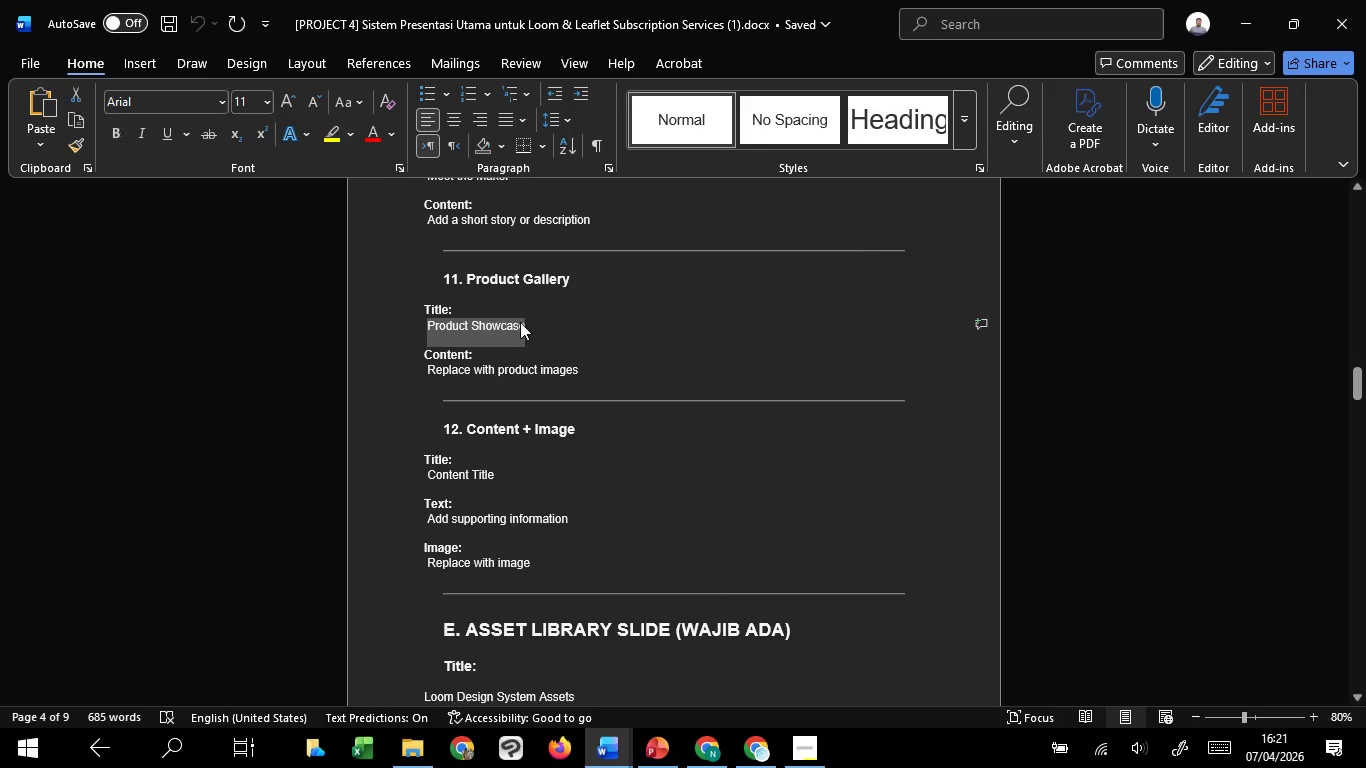 
key(Control+C)
 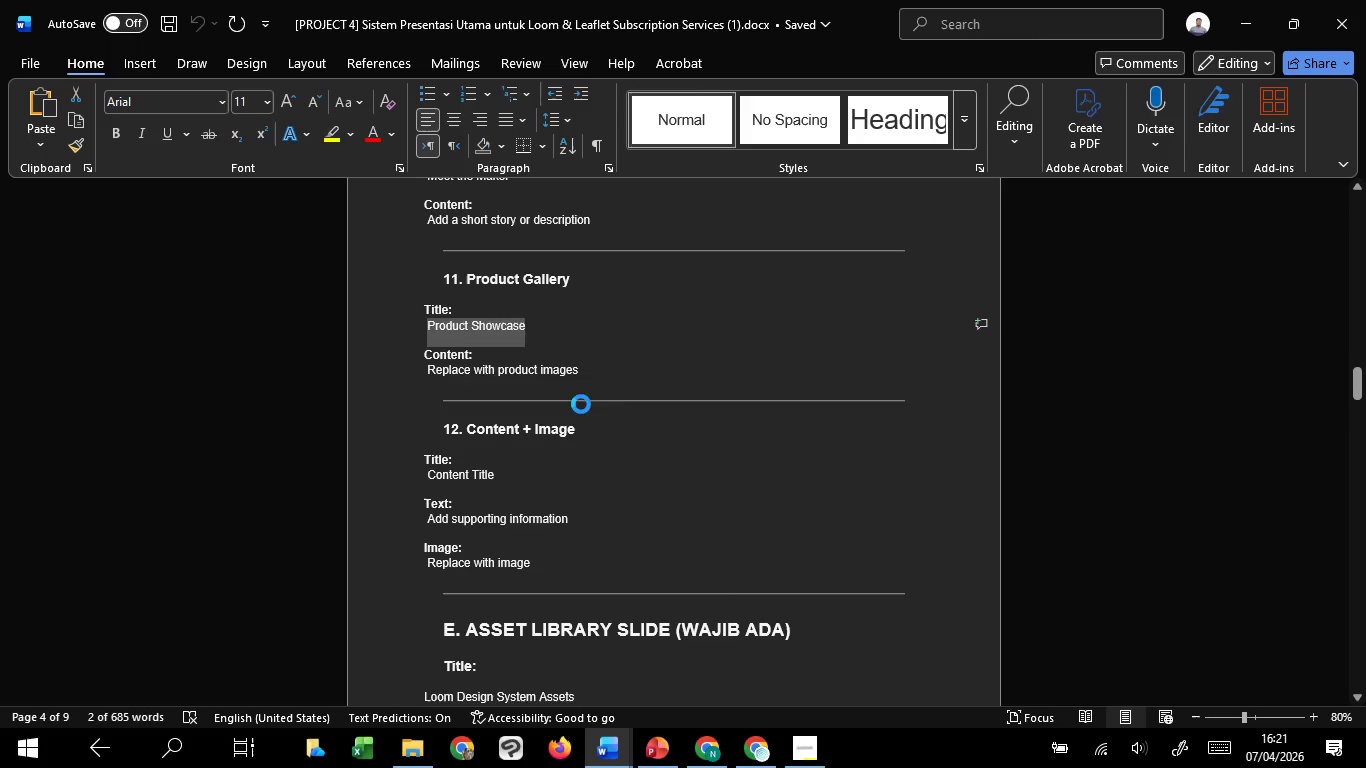 
key(Control+C)
 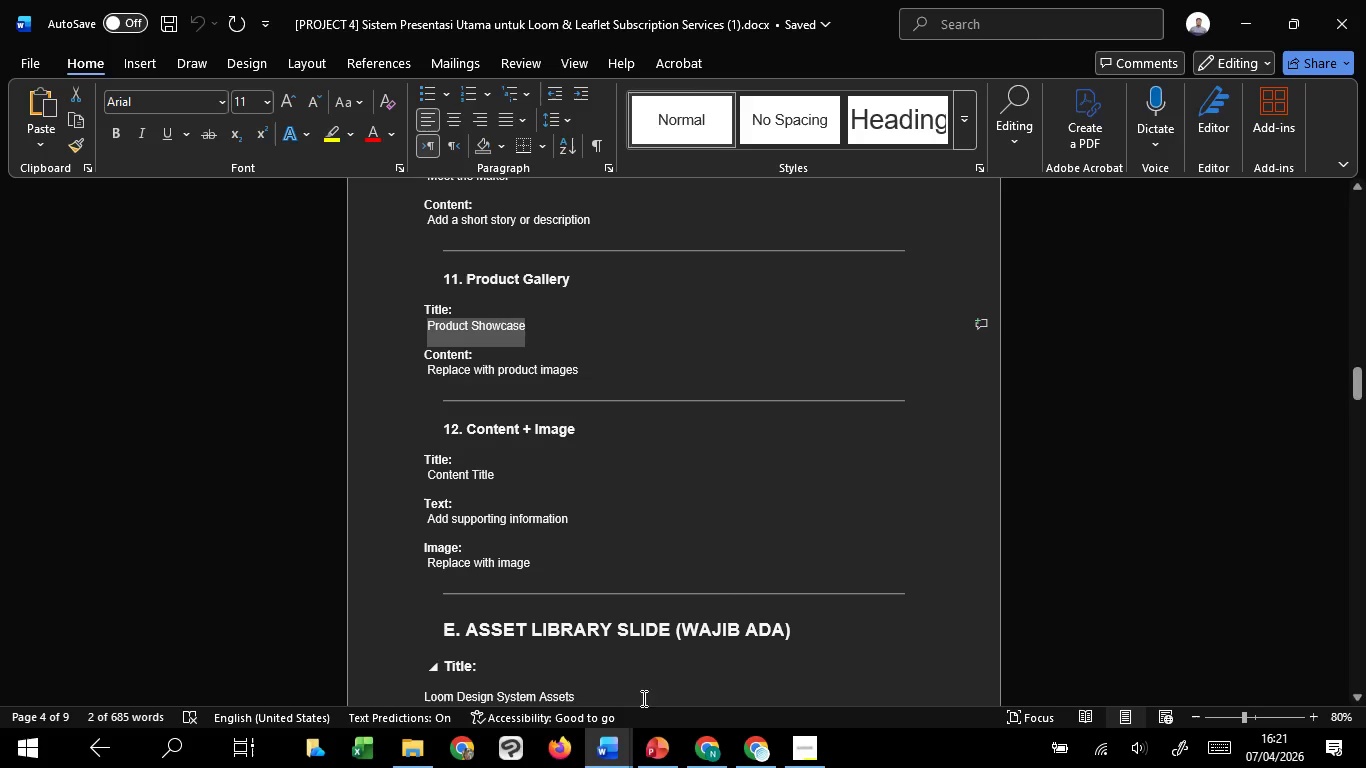 
key(Control+C)
 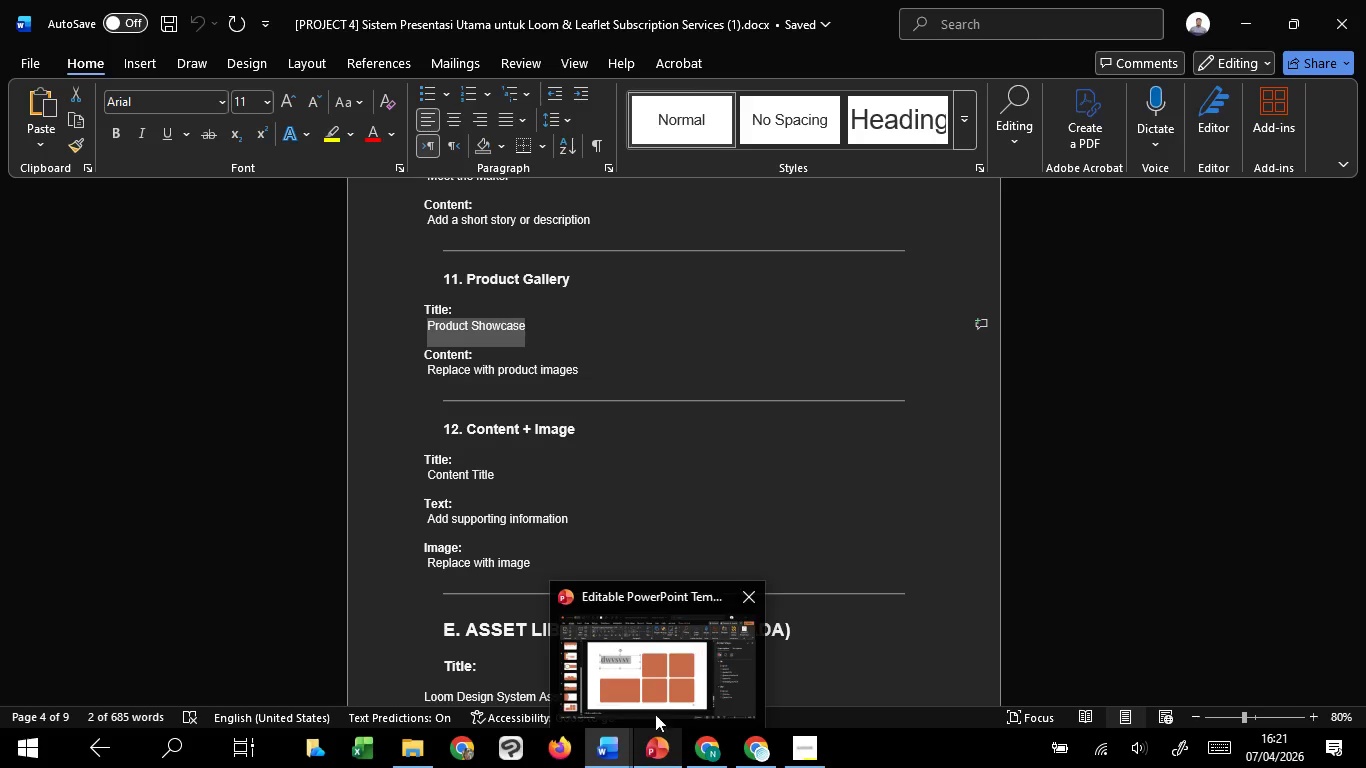 
left_click([661, 690])
 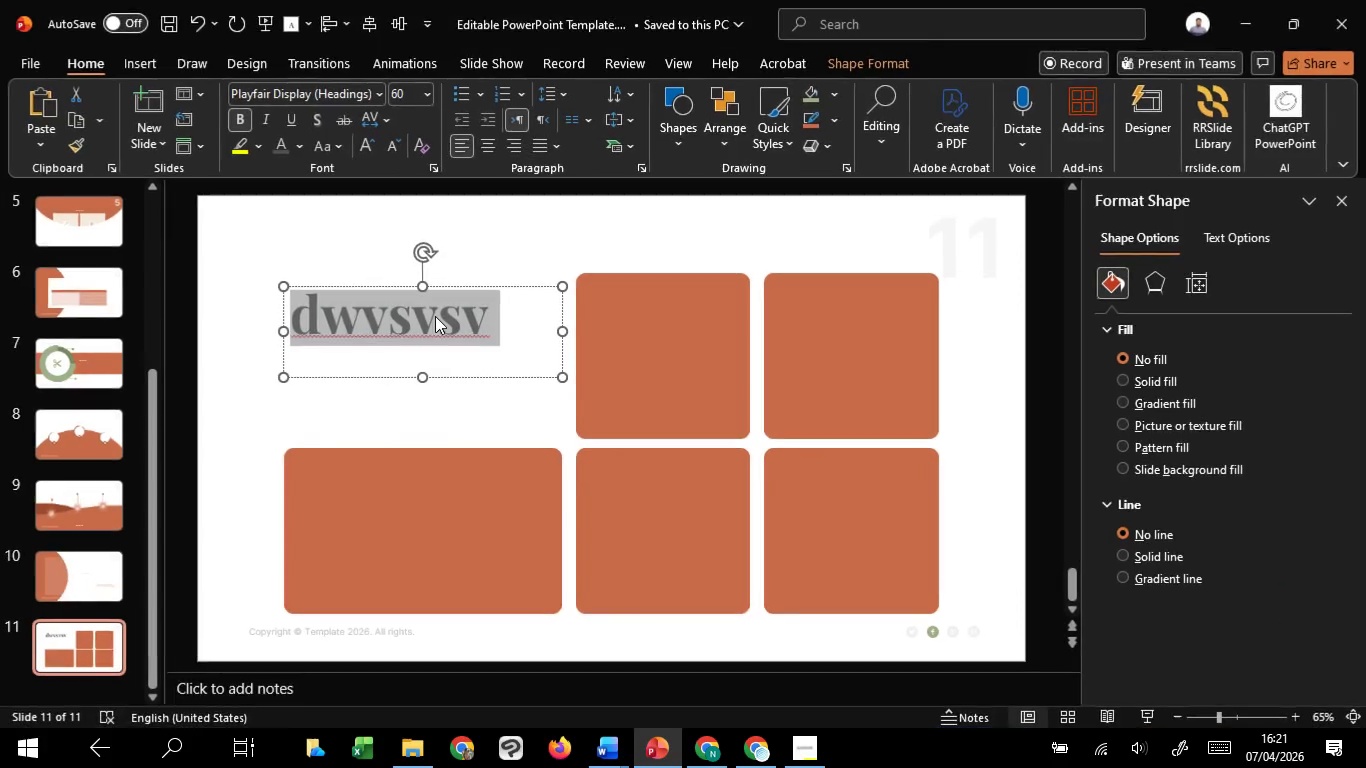 
right_click([435, 316])
 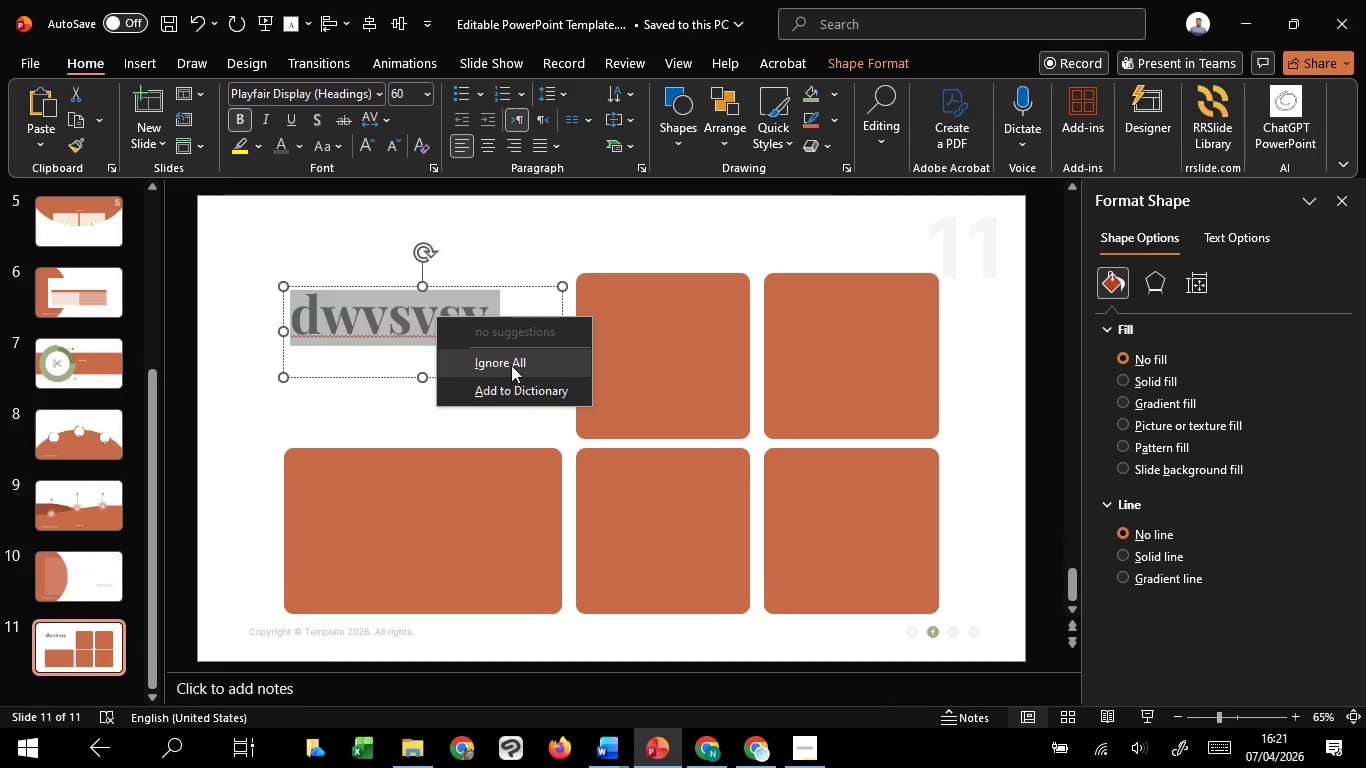 
left_click([511, 365])
 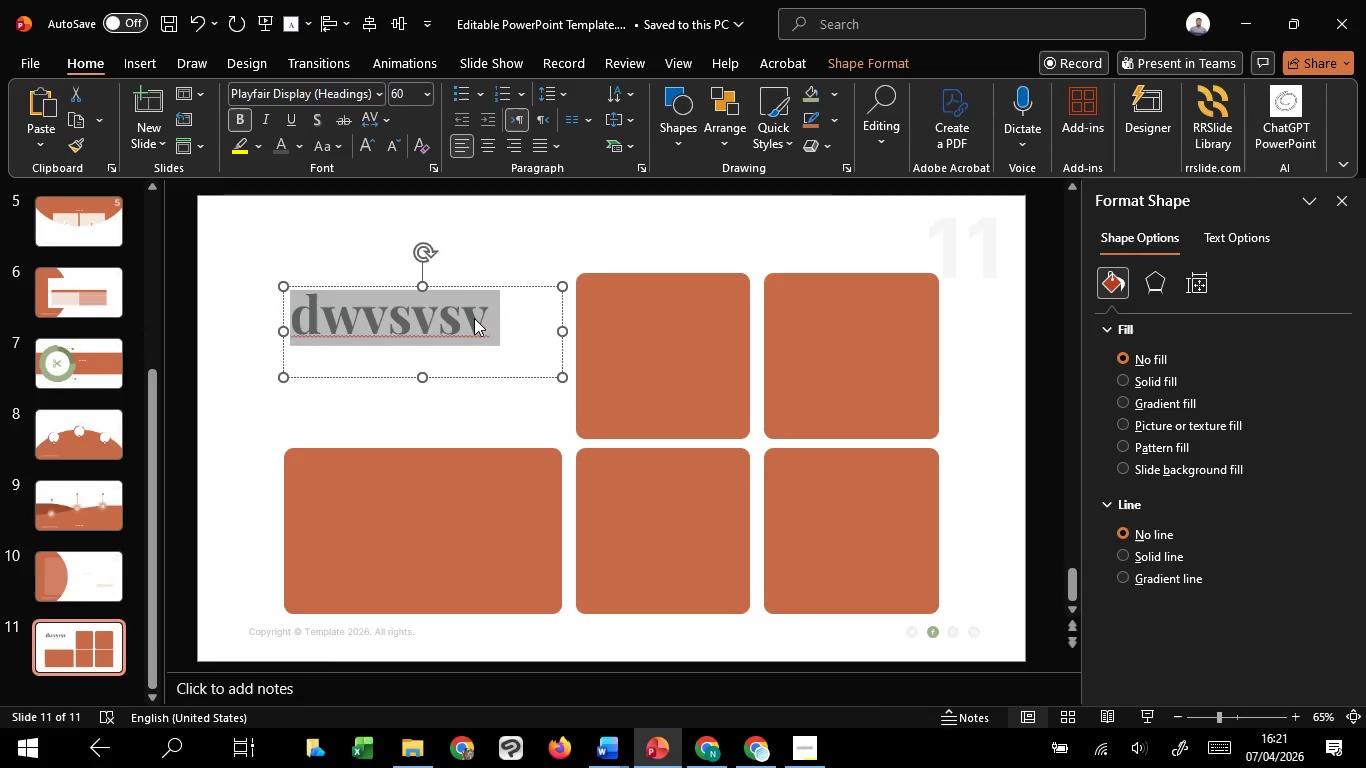 
right_click([473, 318])
 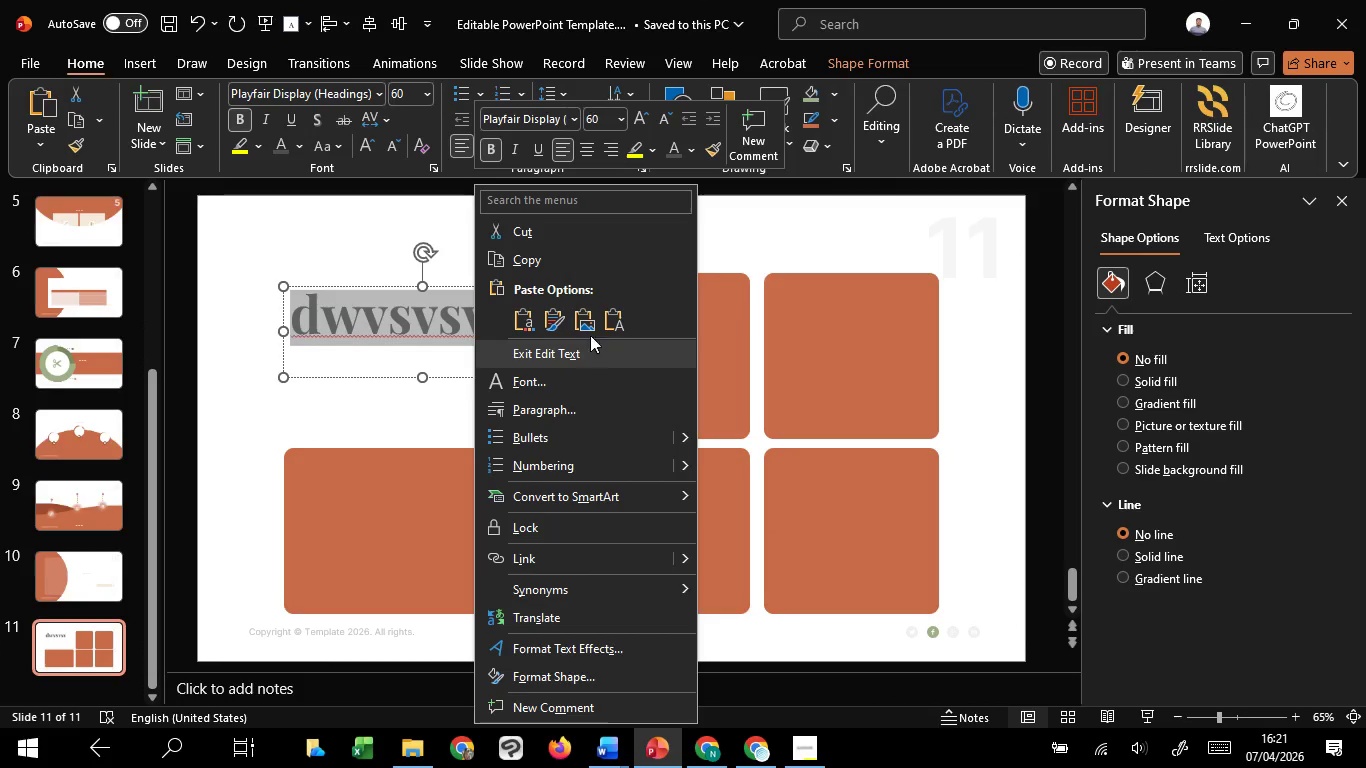 
left_click([608, 323])
 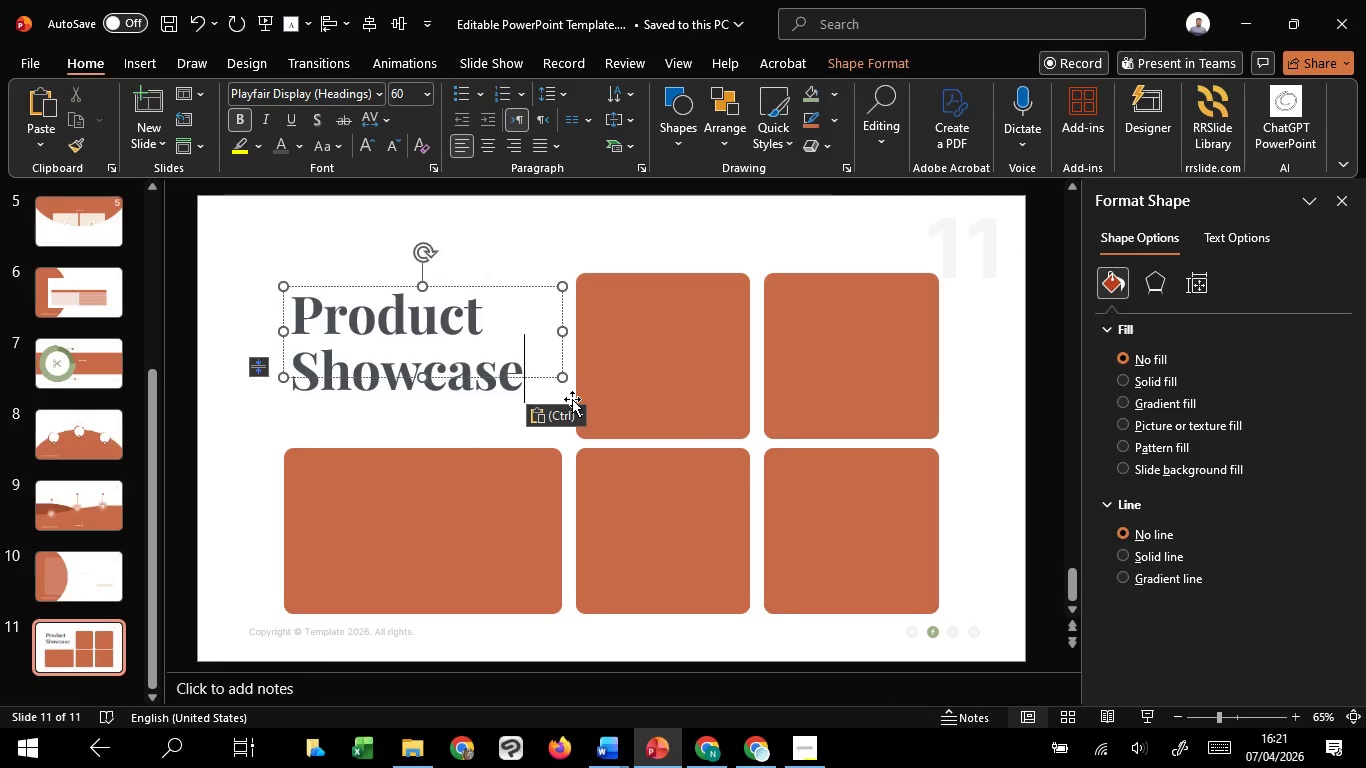 
key(A)
 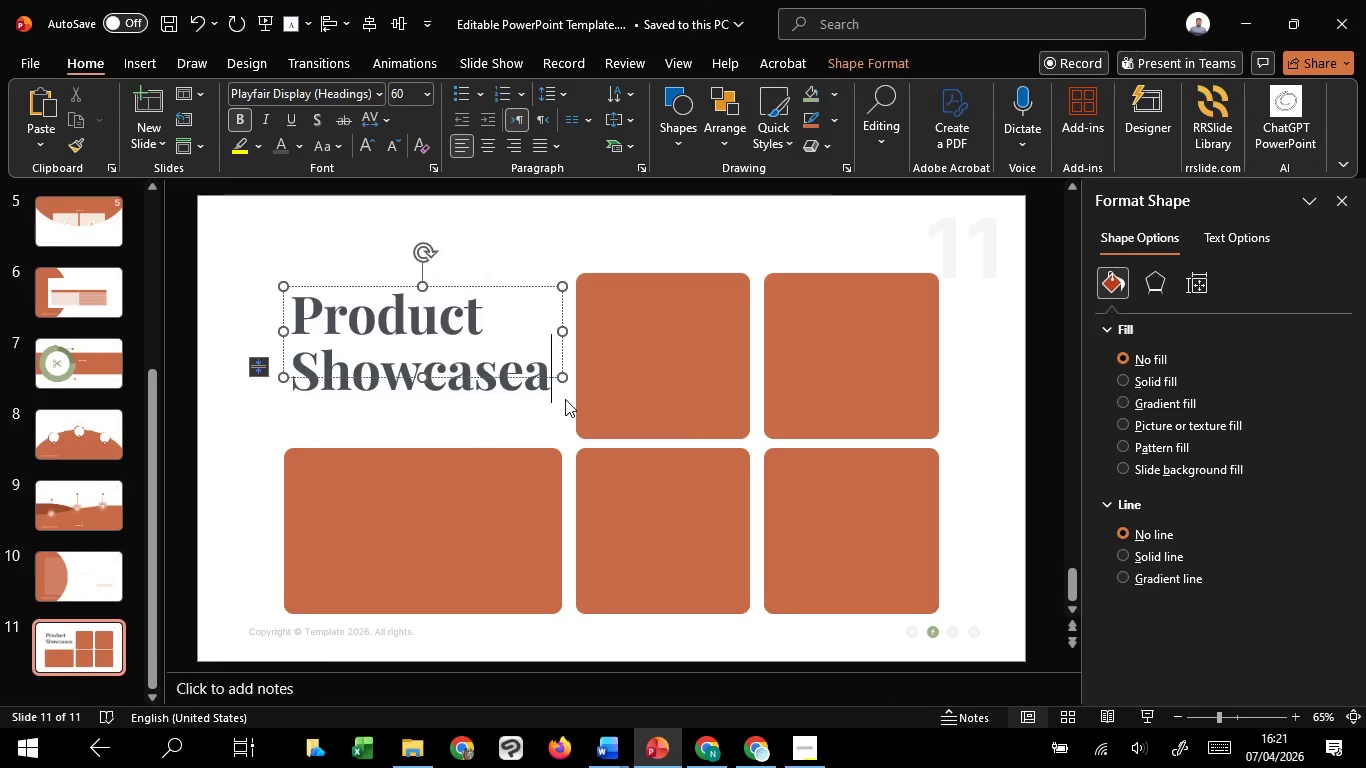 
key(Backspace)
 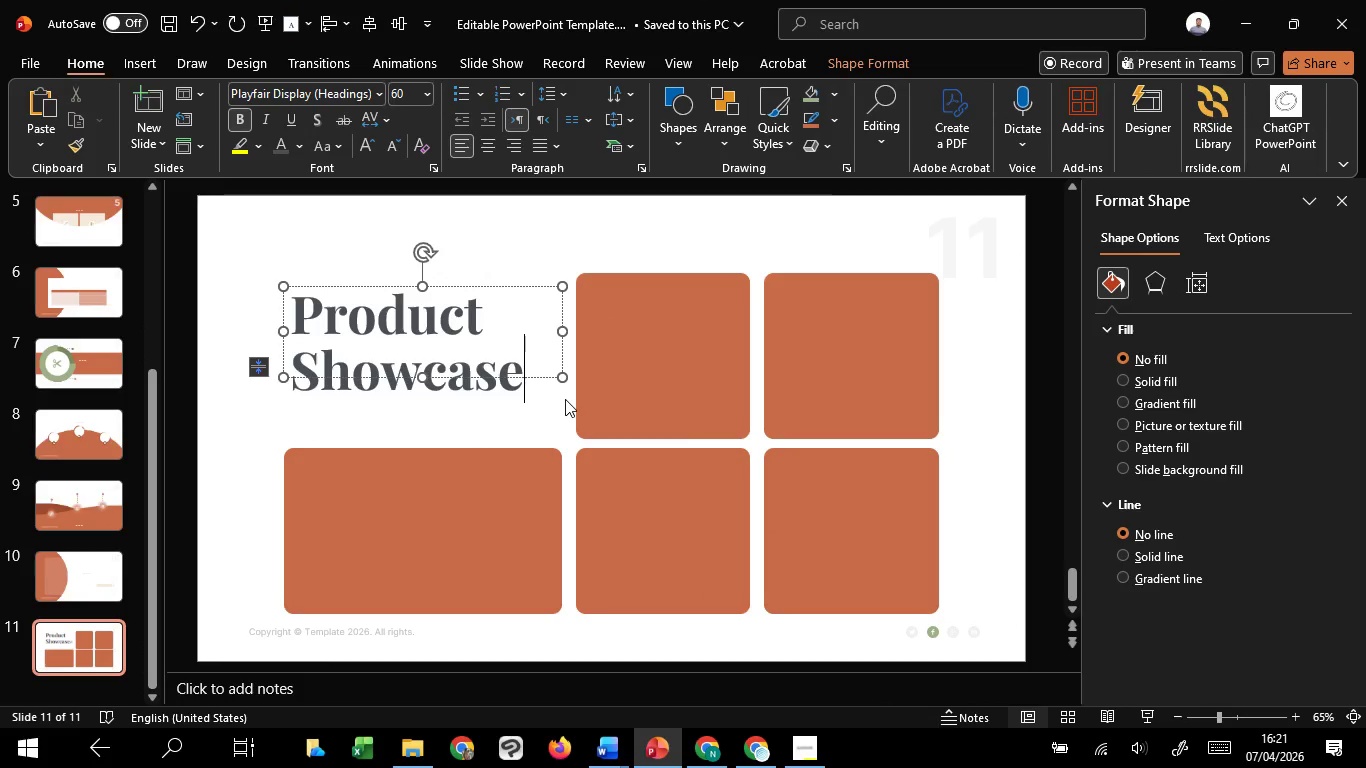 
key(Control+A)
 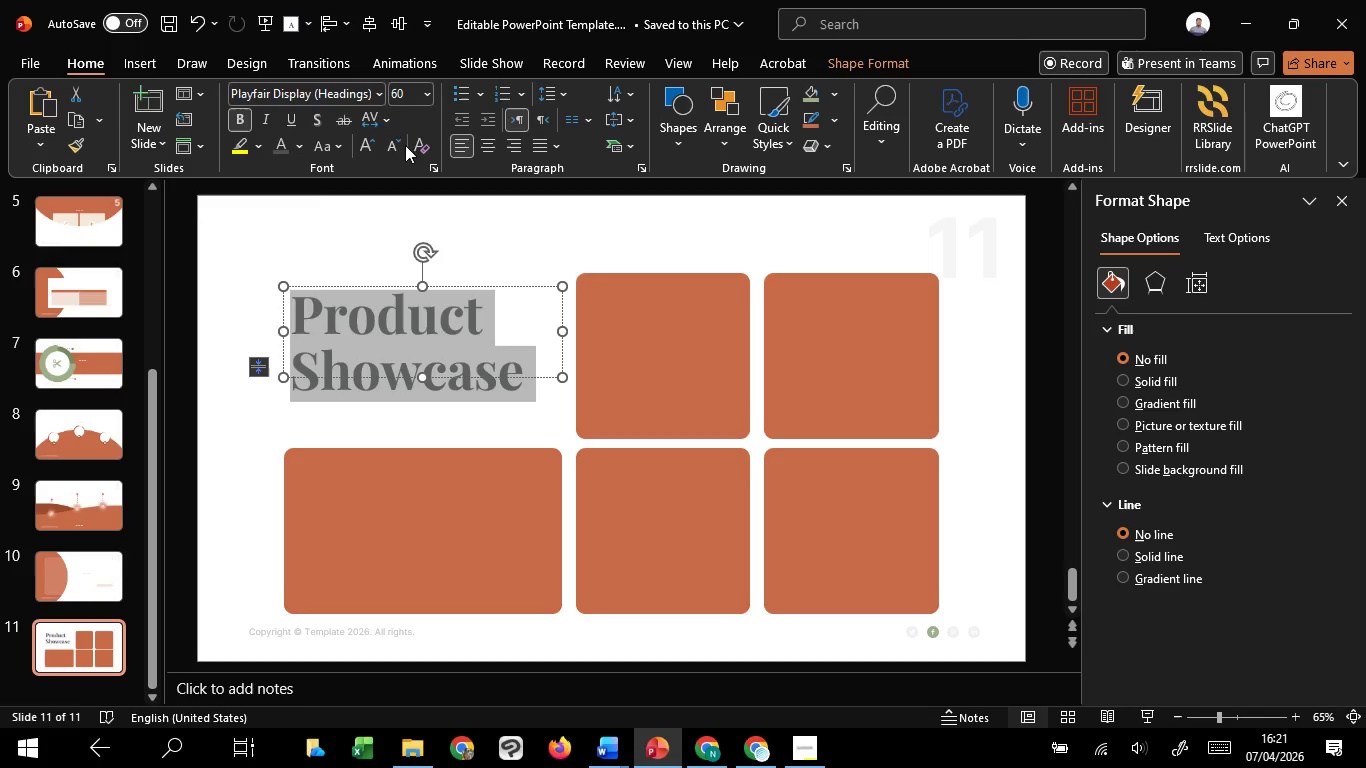 
left_click([396, 146])
 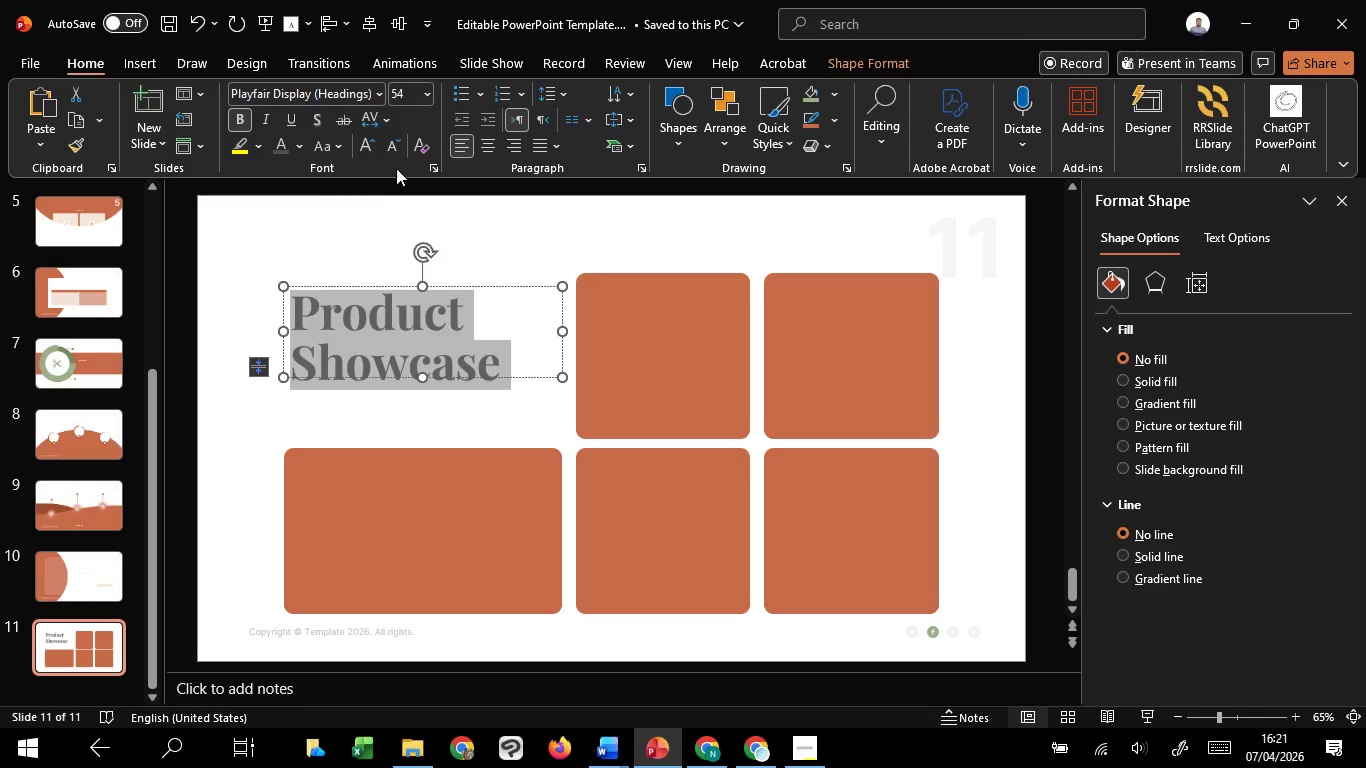 
left_click([391, 148])
 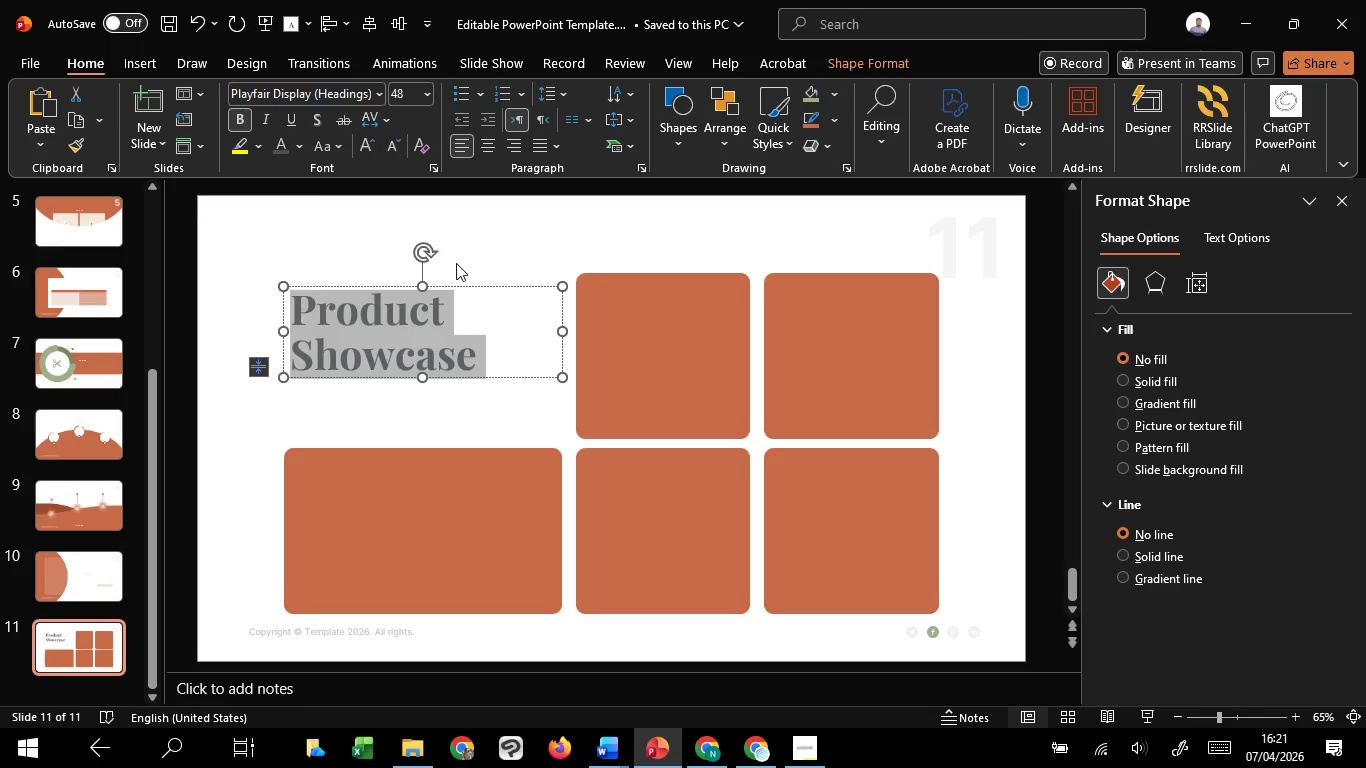 
key(Backspace)
 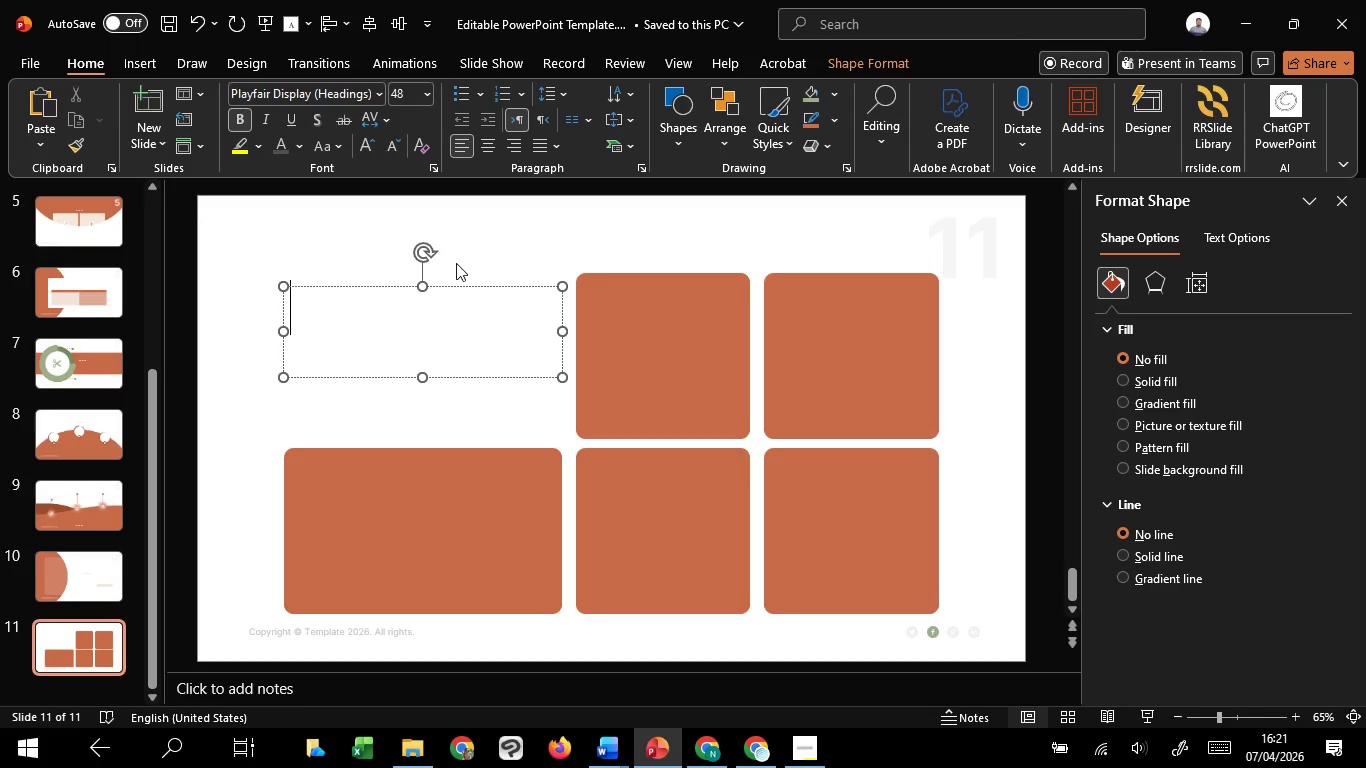 
key(Control+Z)
 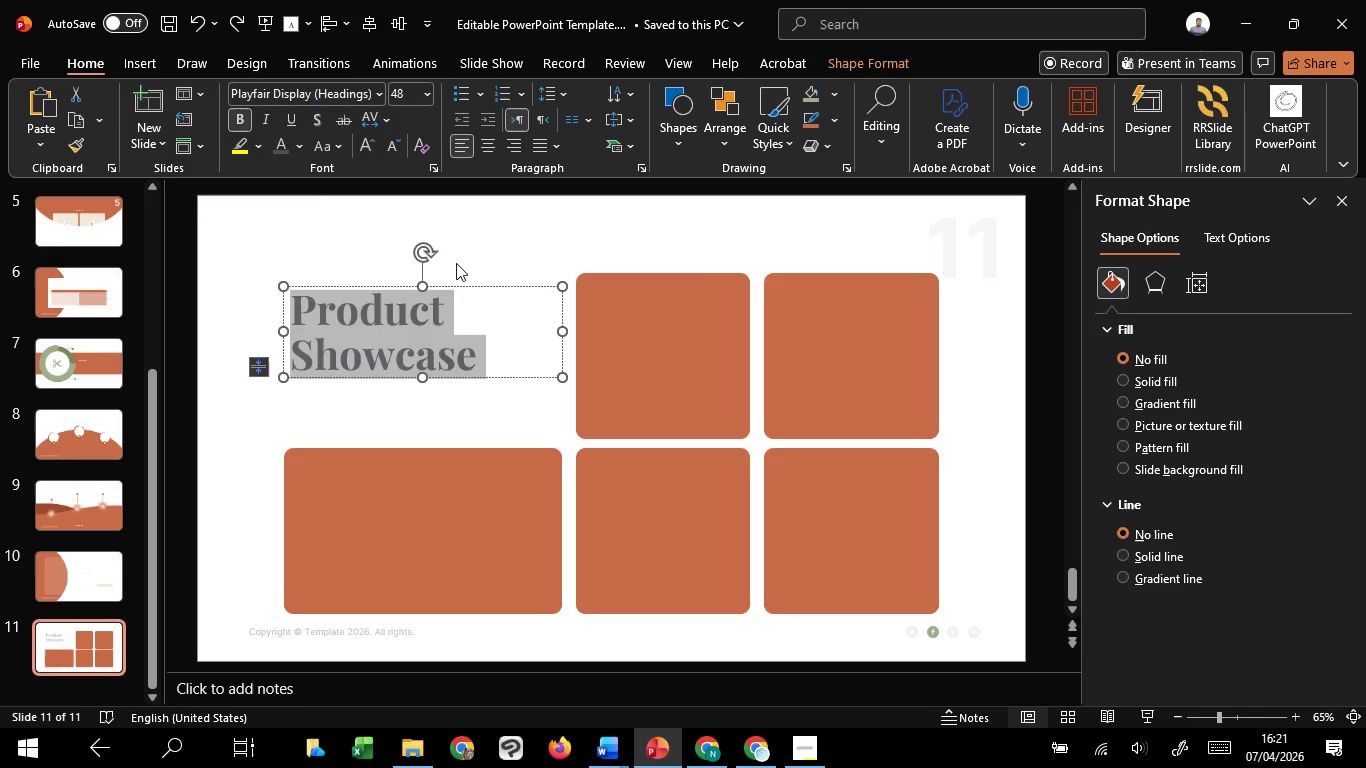 
left_click([456, 263])
 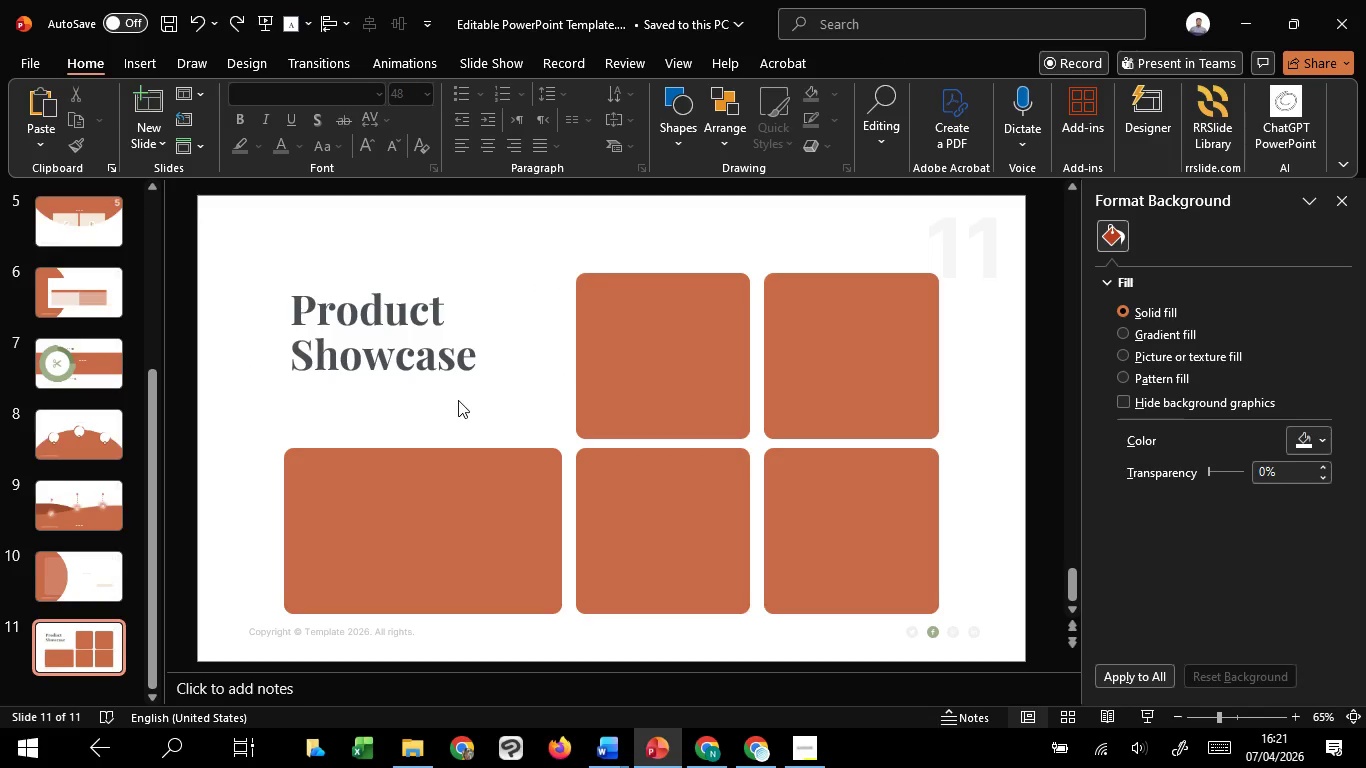 
scroll: coordinate [459, 400], scroll_direction: up, amount: 2.0
 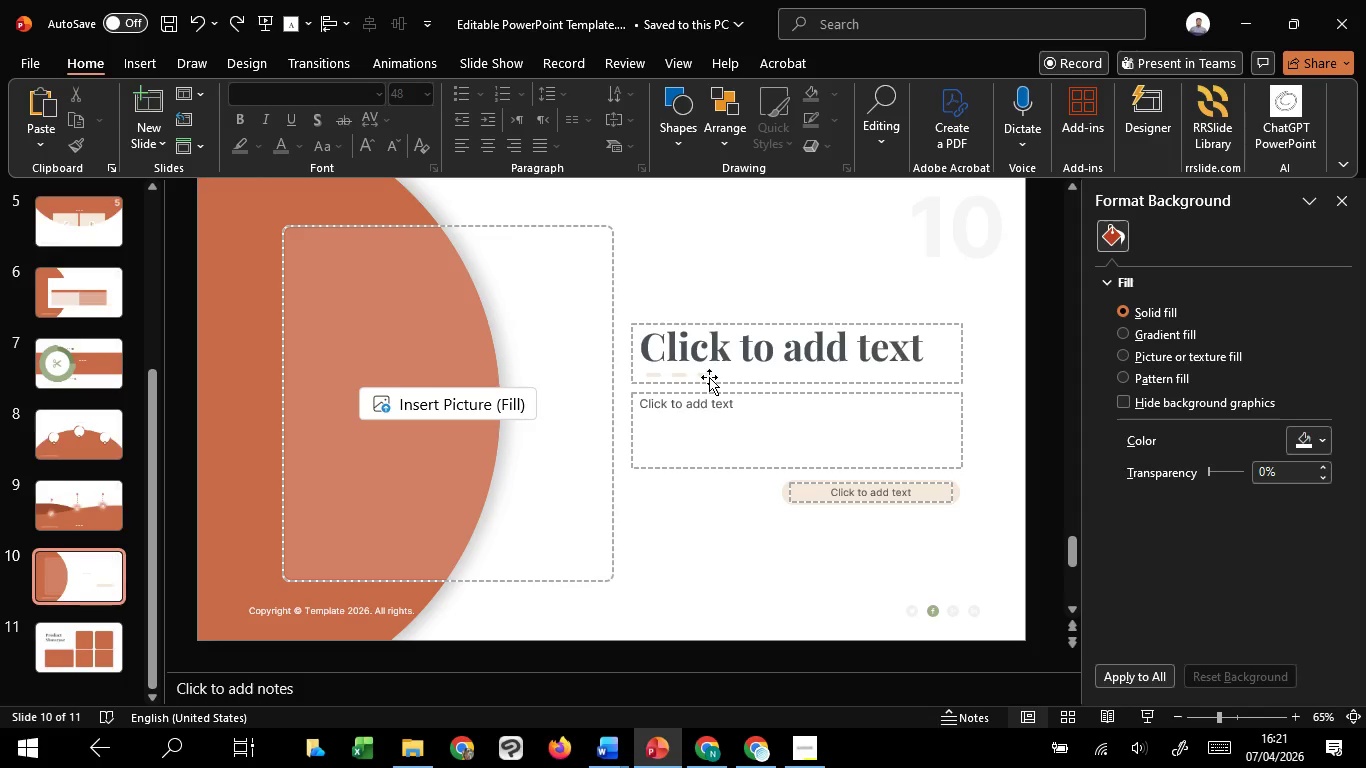 
left_click_drag(start_coordinate=[706, 376], to_coordinate=[325, 385])
 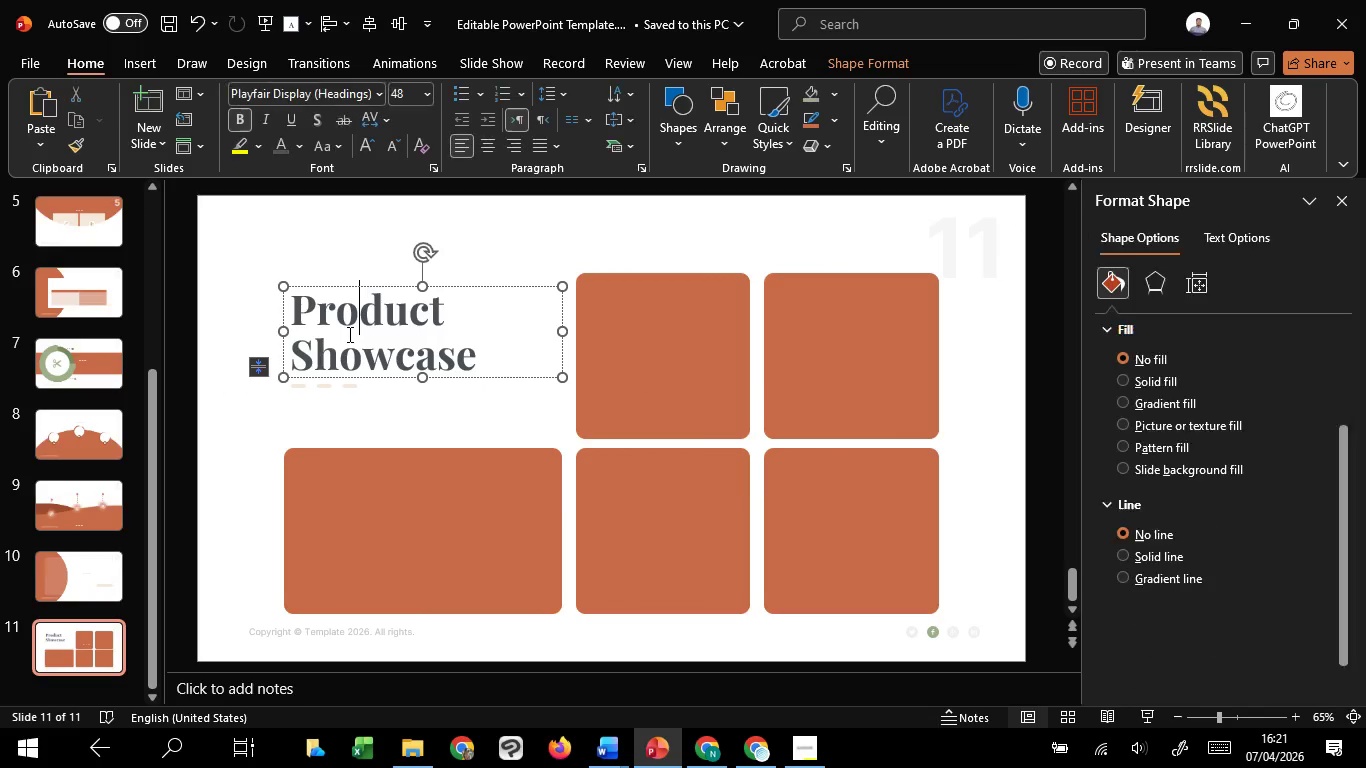 
key(Control+C)
 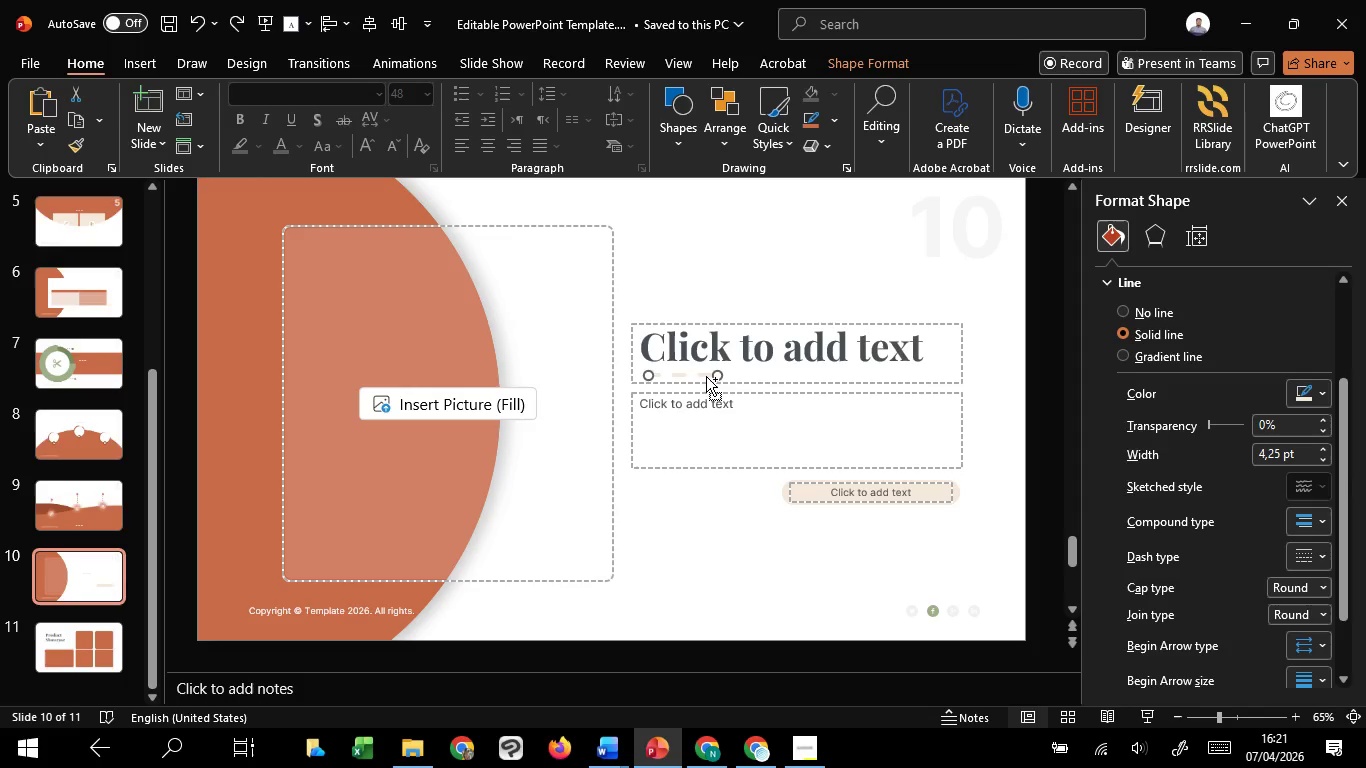 
key(Control+C)
 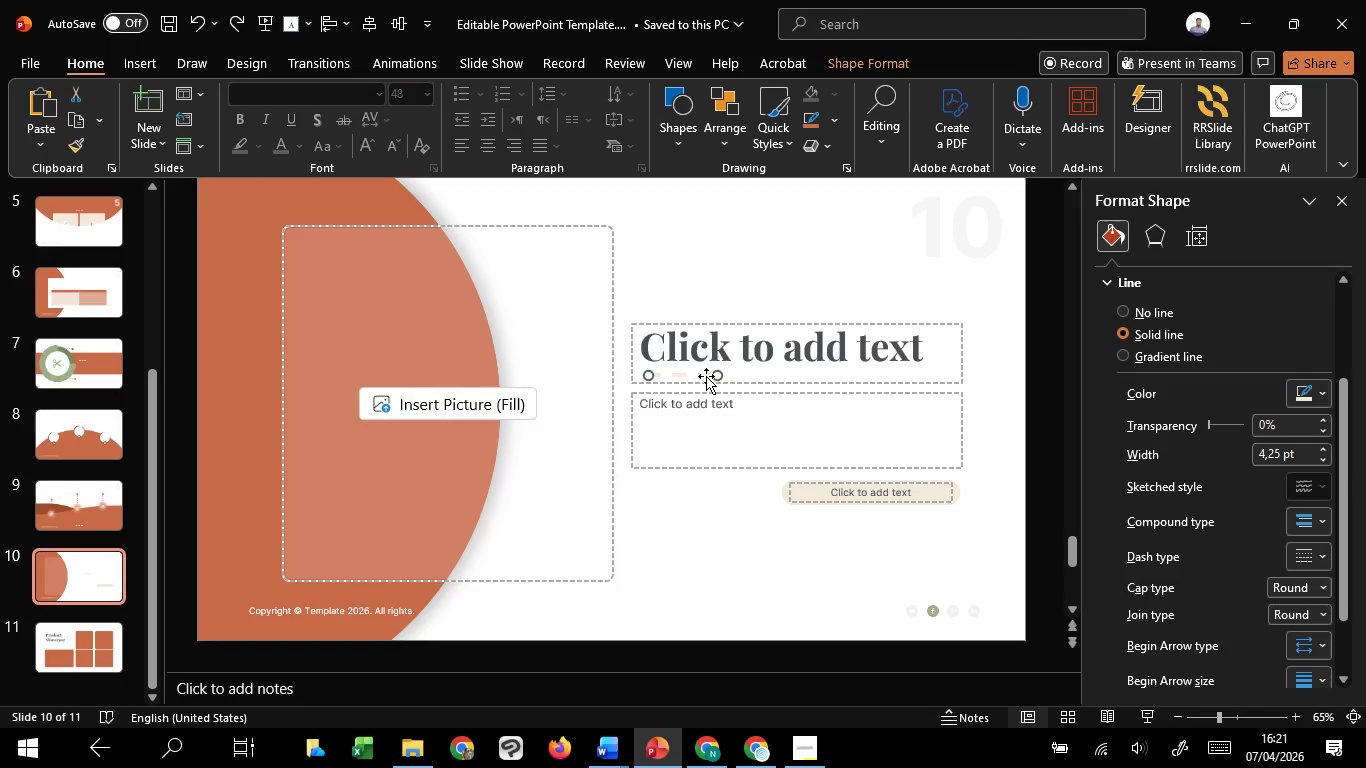 
key(Control+V)
 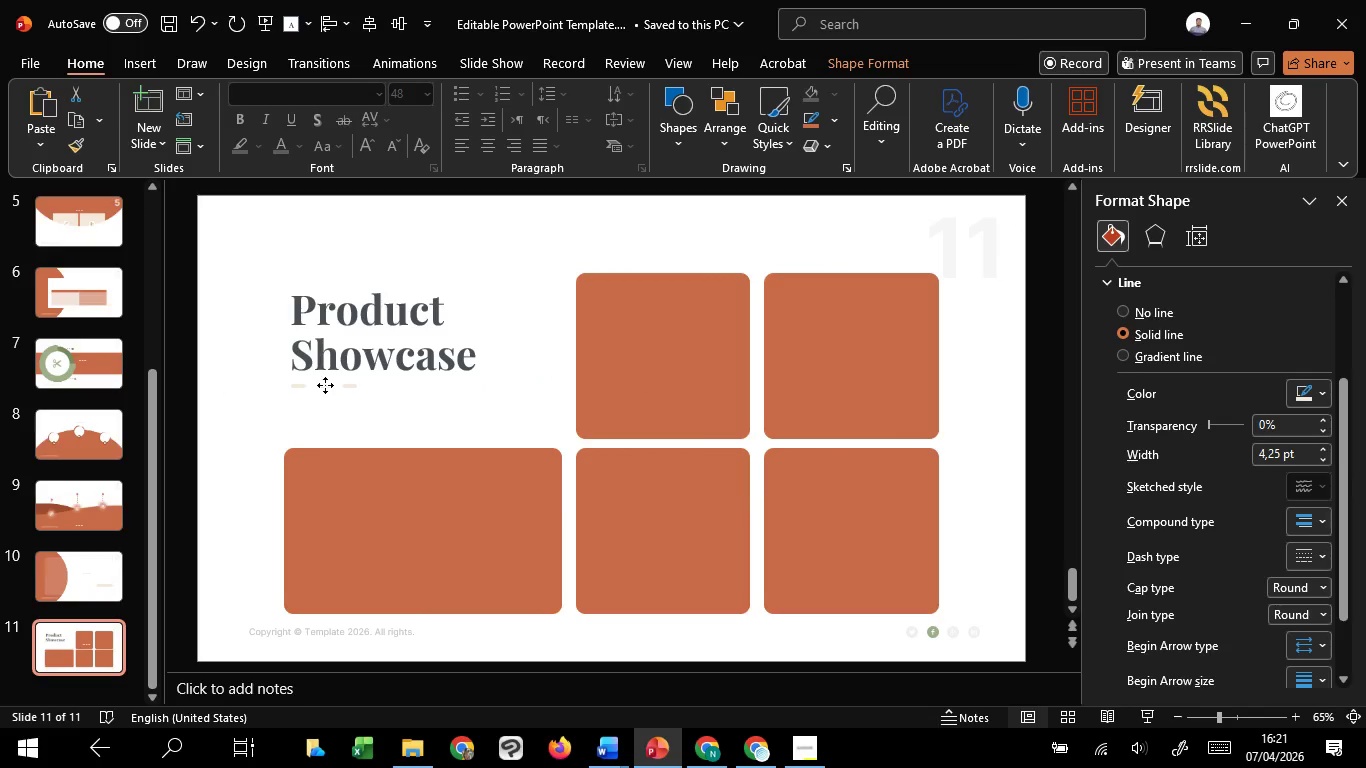 
scroll: coordinate [706, 376], scroll_direction: down, amount: 2.0
 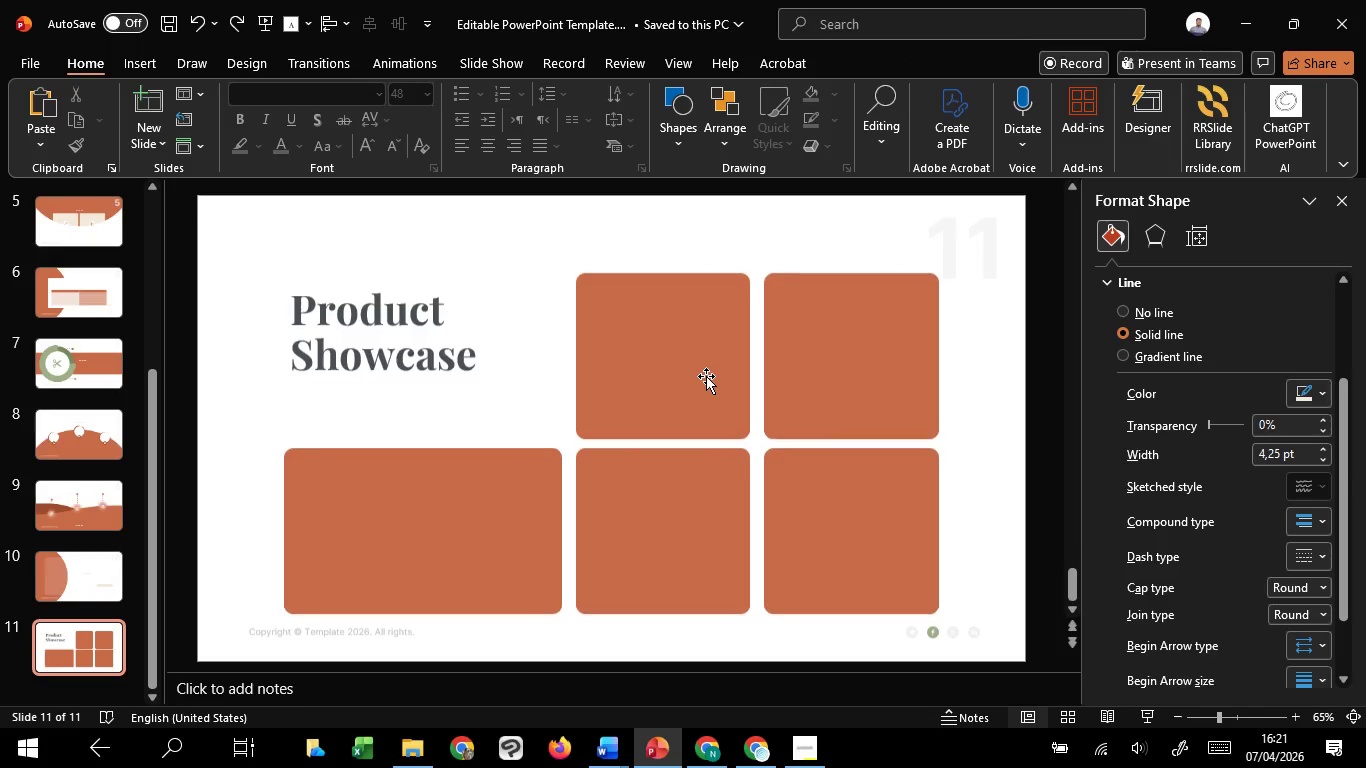 
left_click([348, 334])
 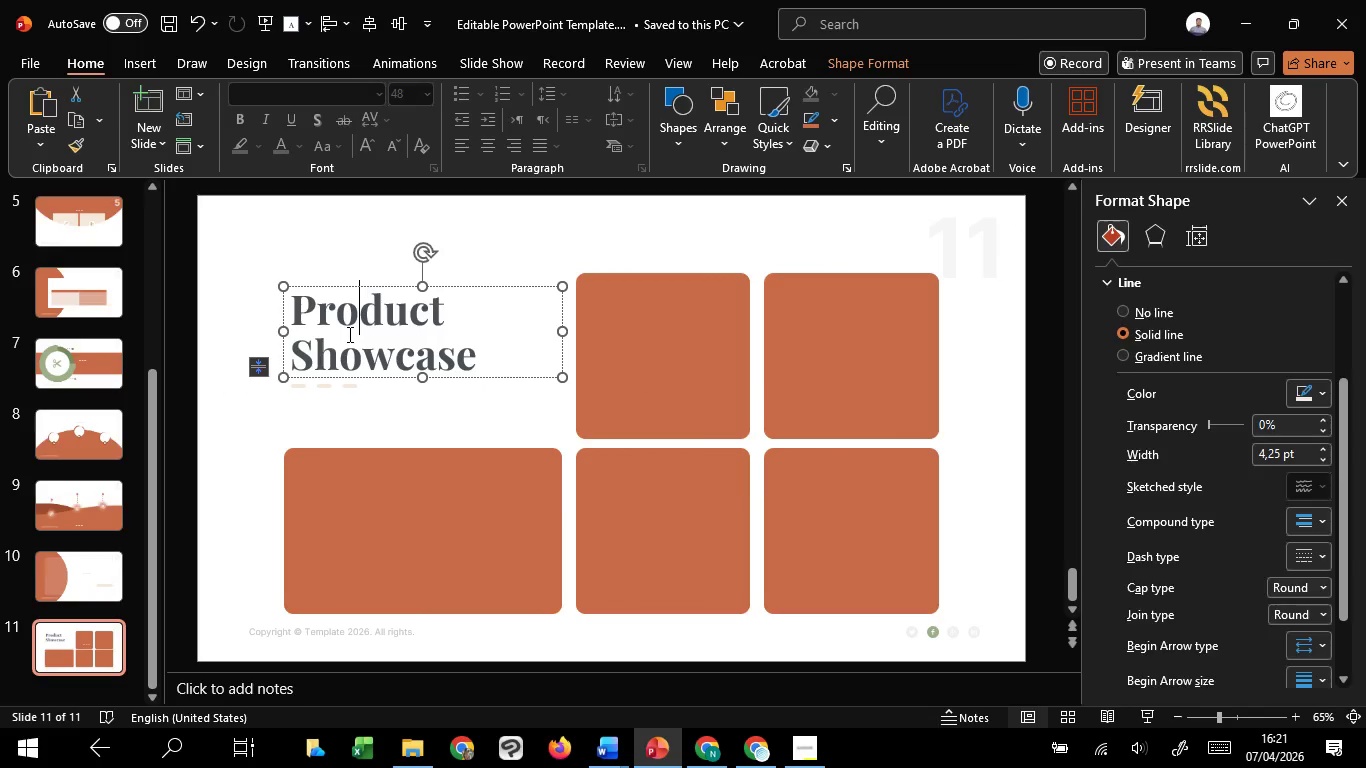 
key(Control+ControlLeft)
 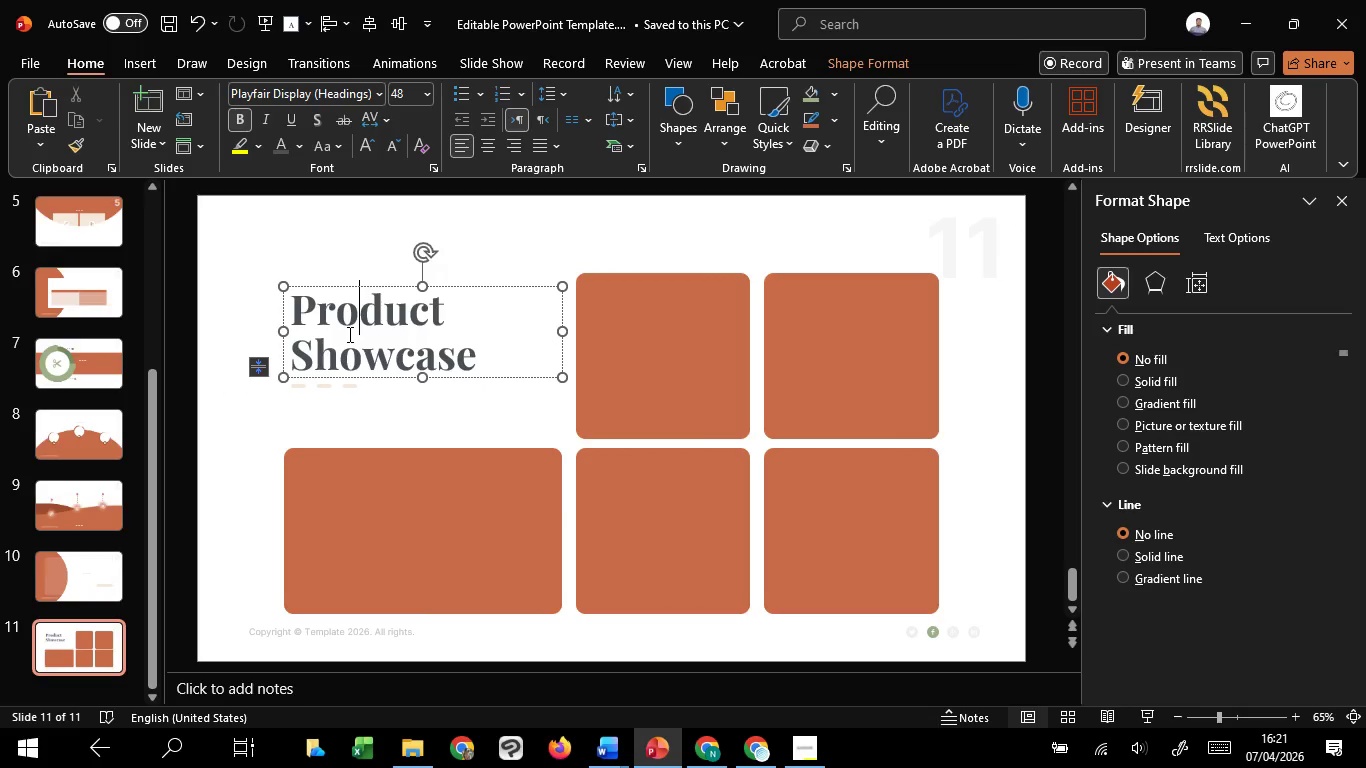 
key(Control+A)
 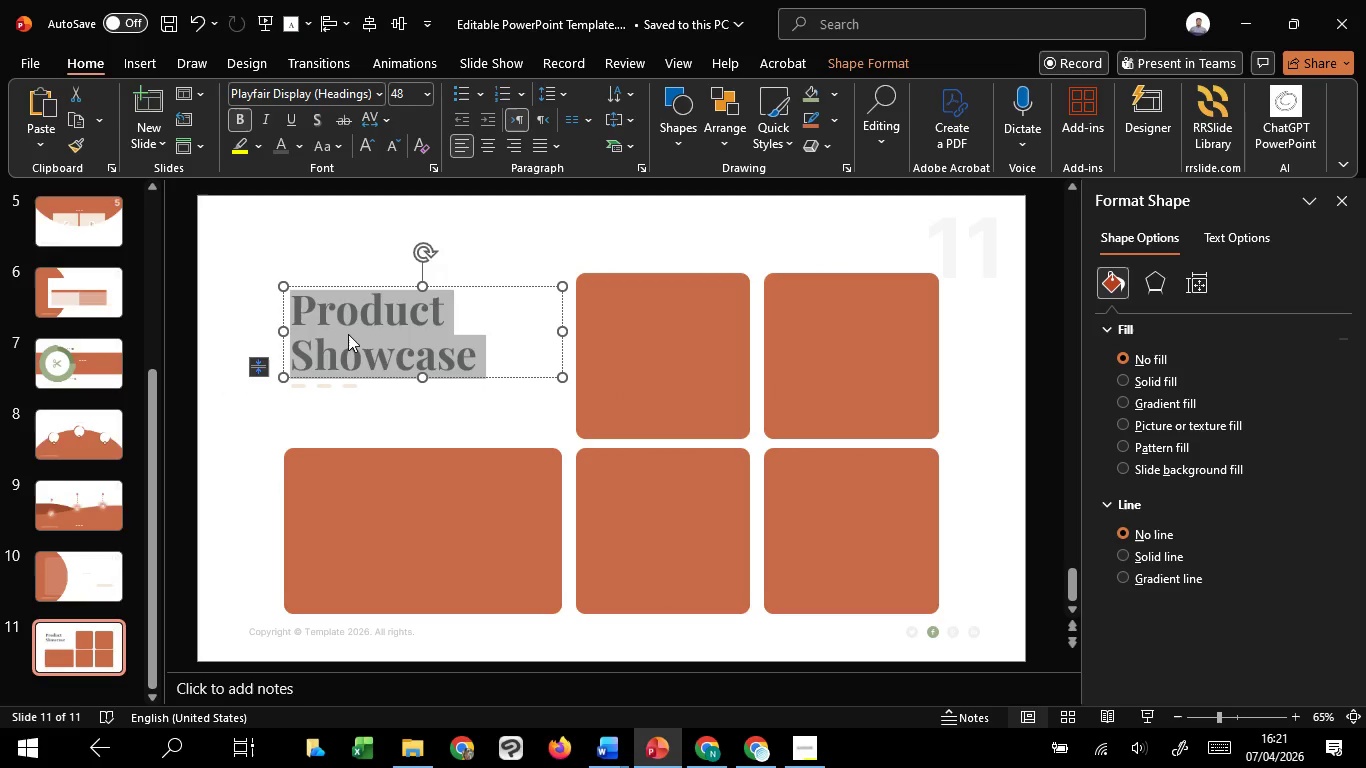 
key(Backspace)
 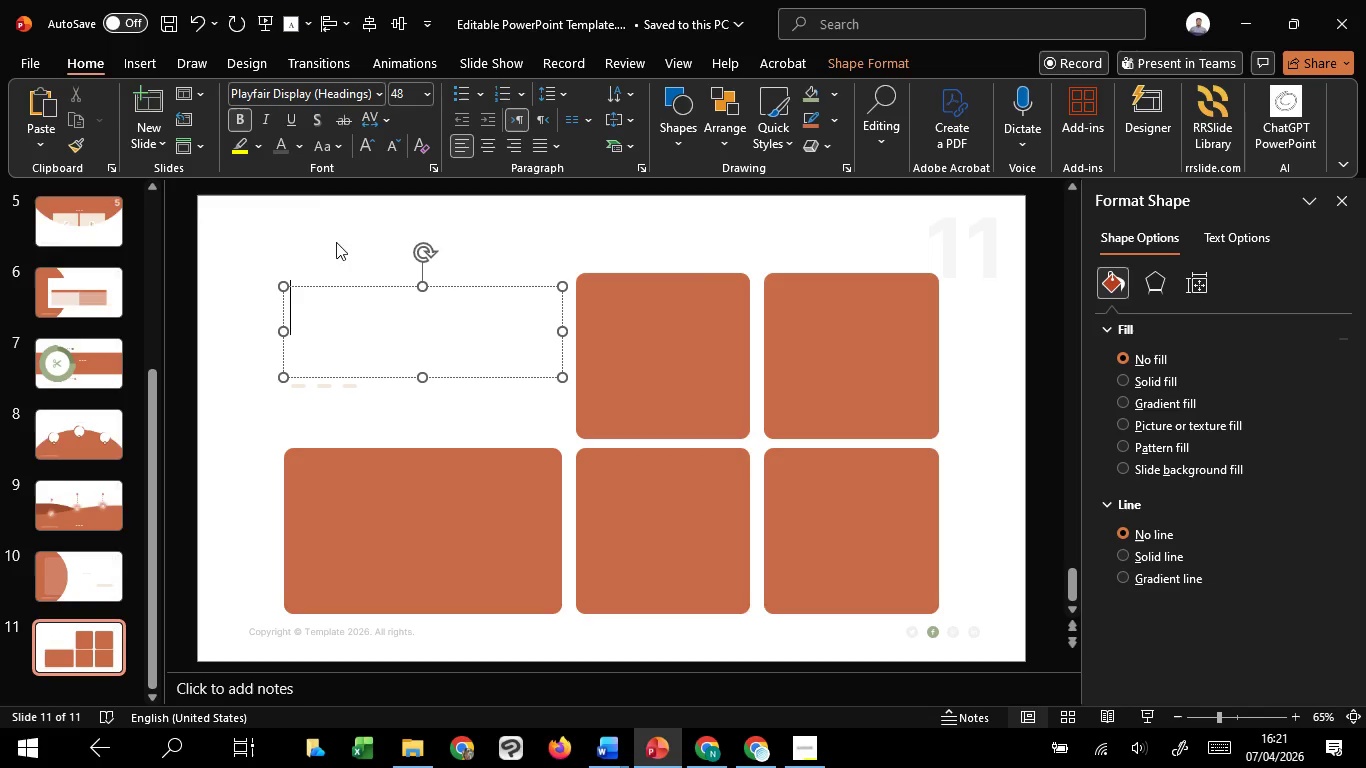 
left_click([339, 236])
 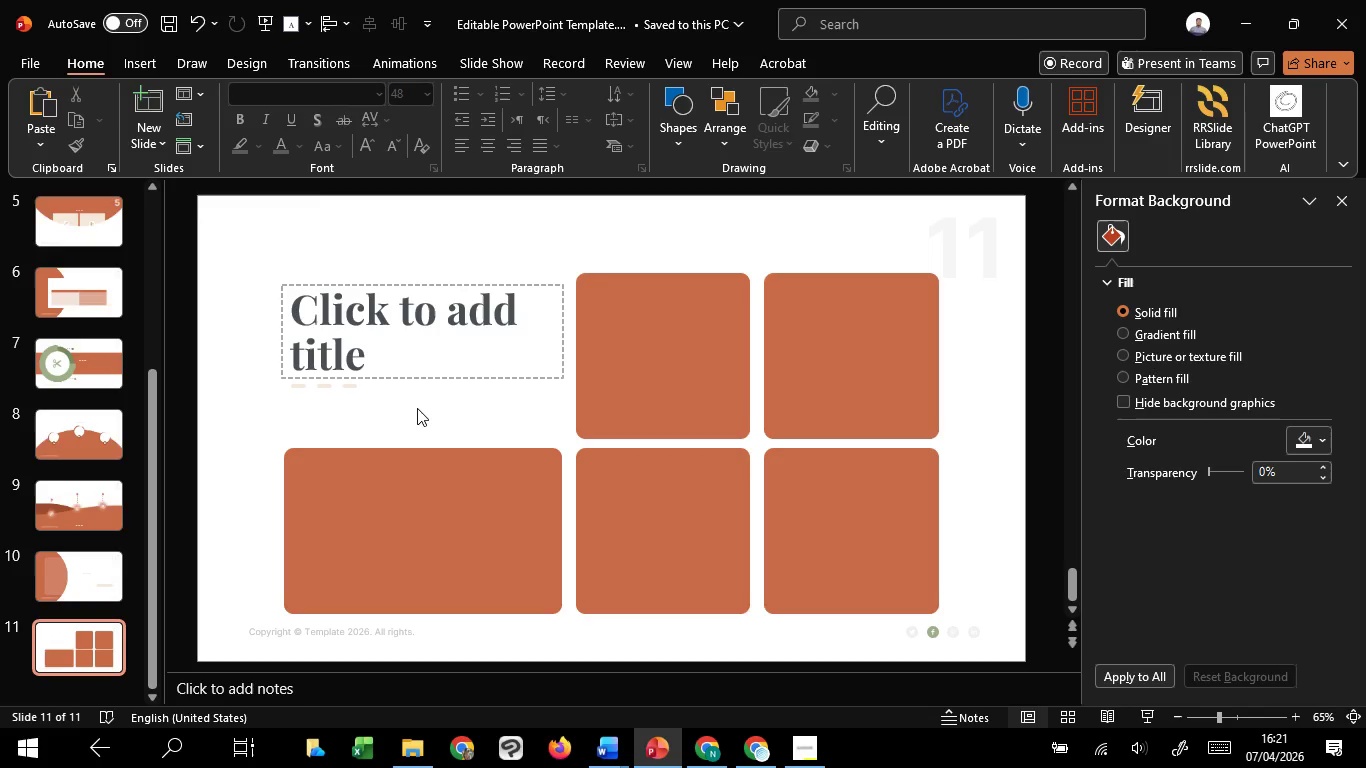 
scroll: coordinate [420, 408], scroll_direction: up, amount: 1.0
 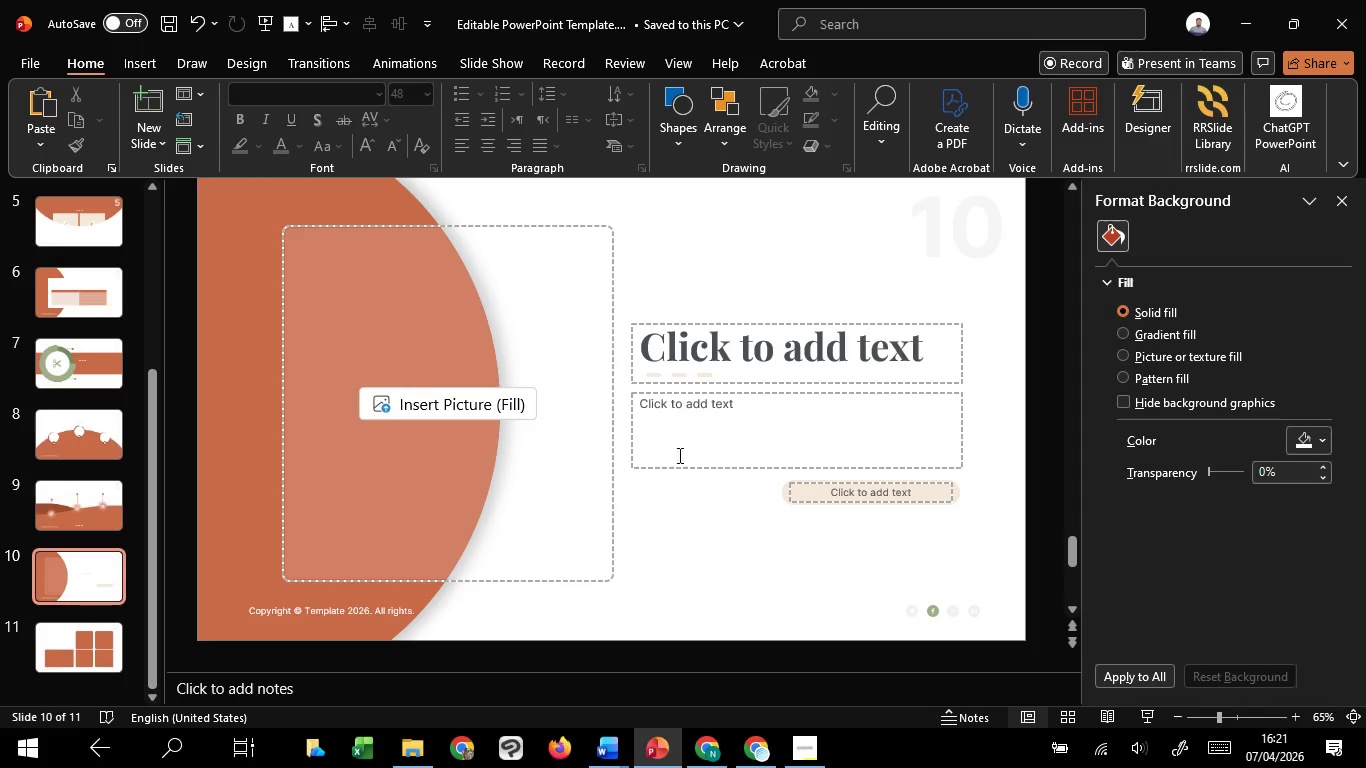 
left_click([692, 466])
 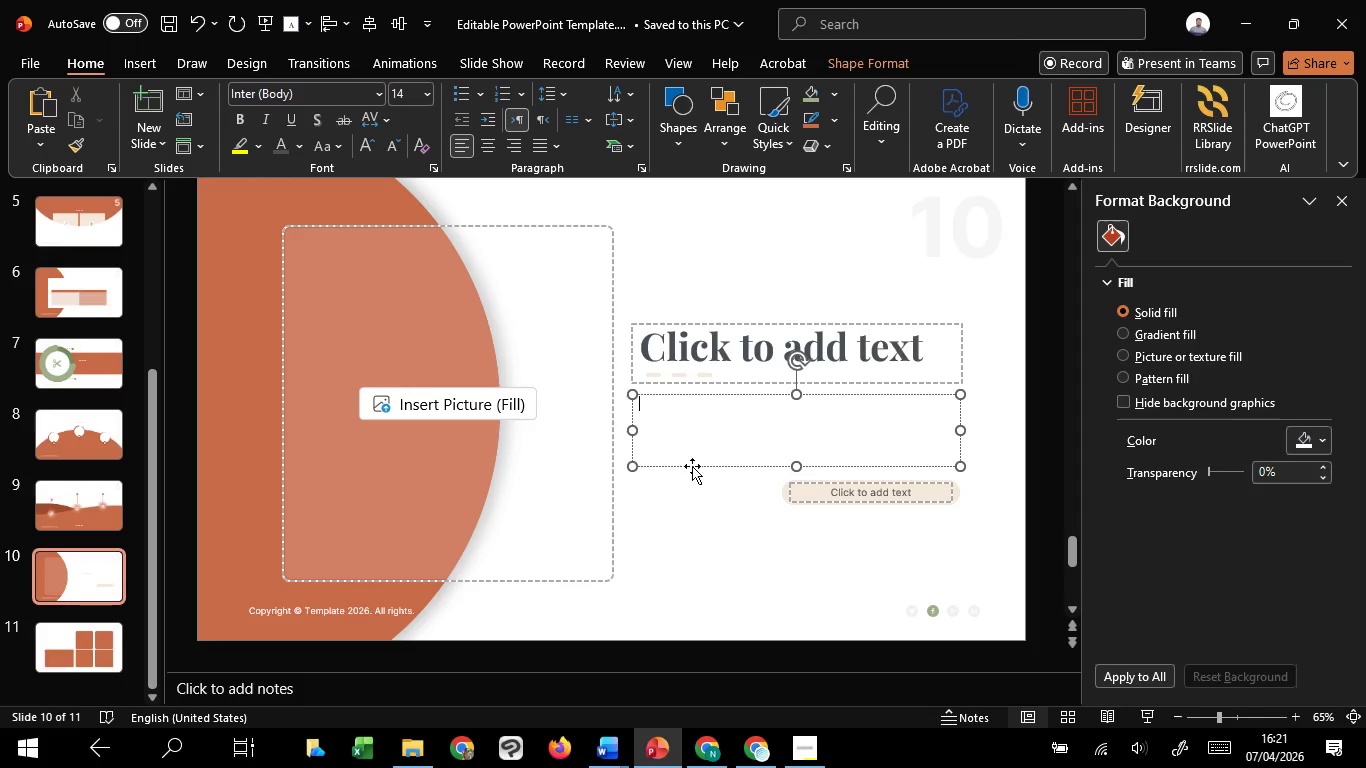 
key(Control+C)
 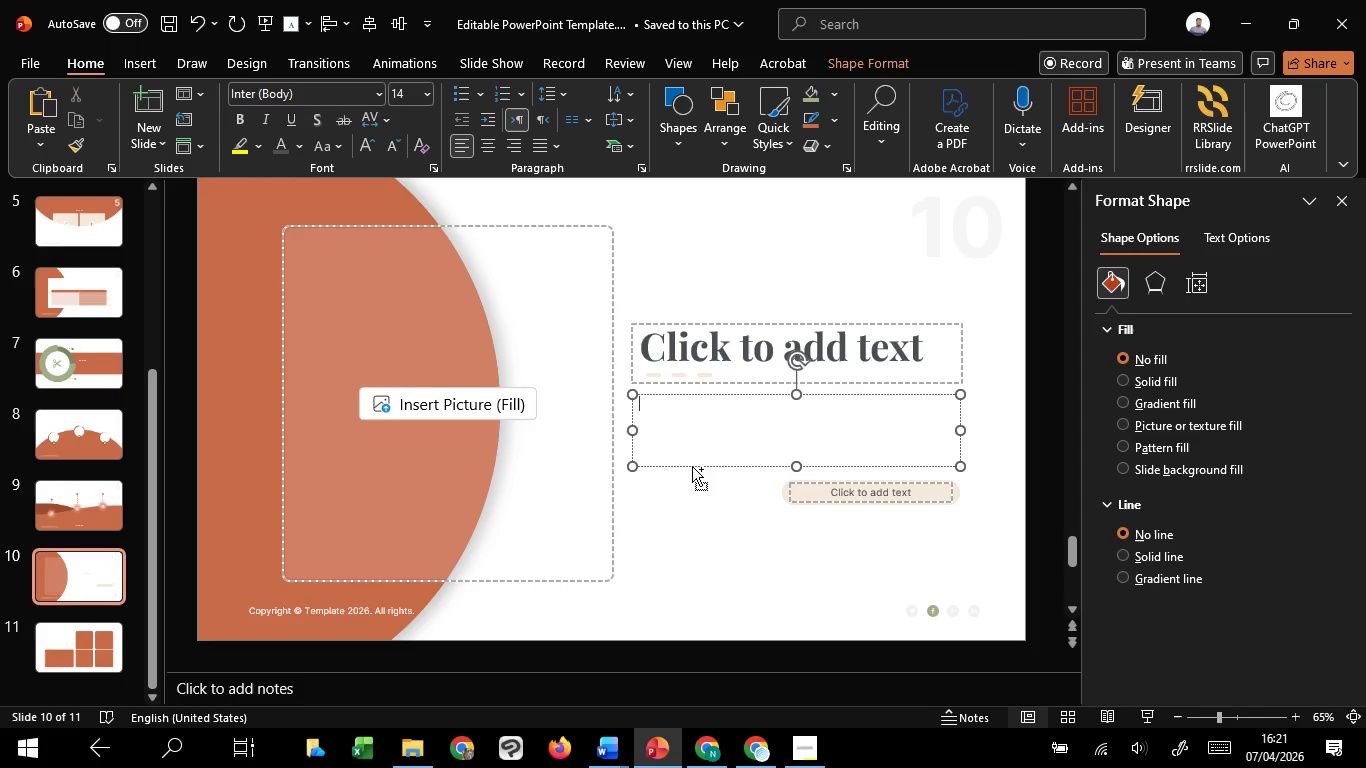 
key(Control+C)
 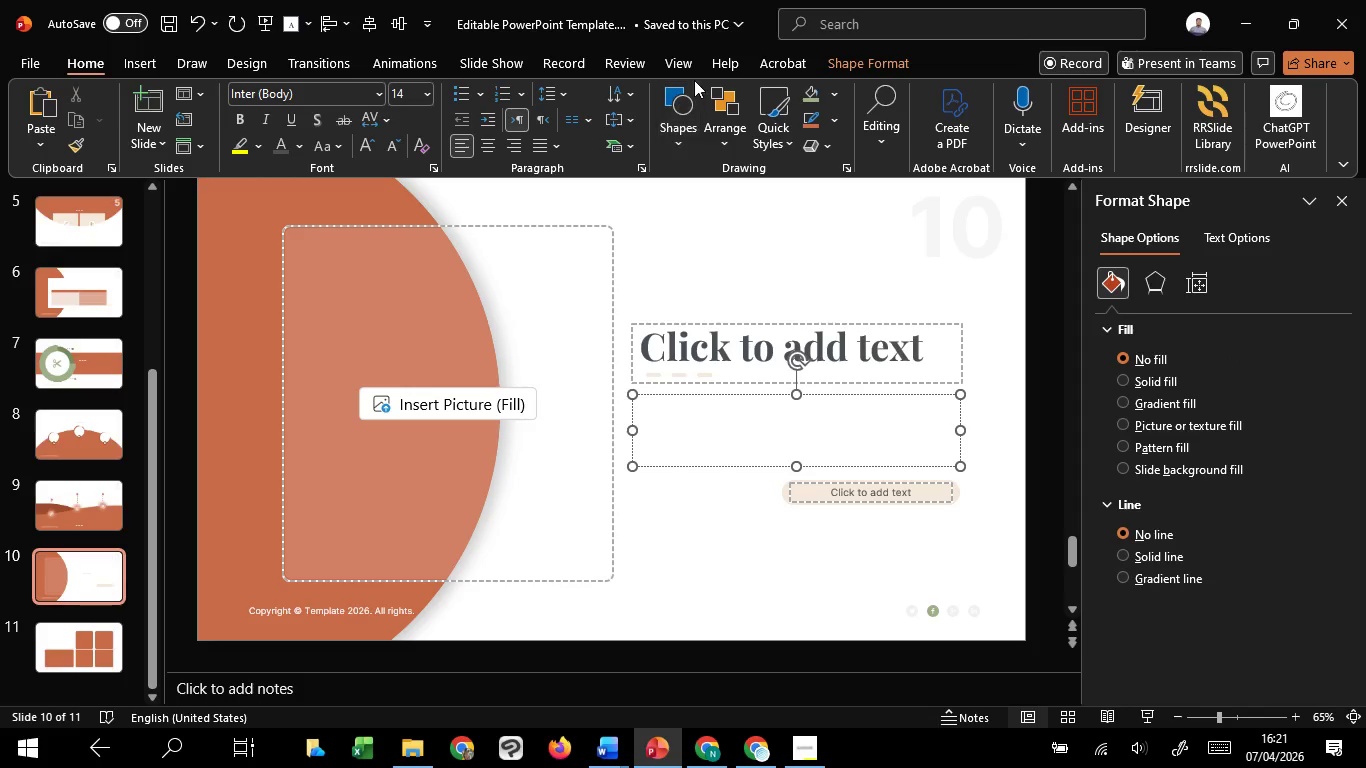 
left_click([691, 60])
 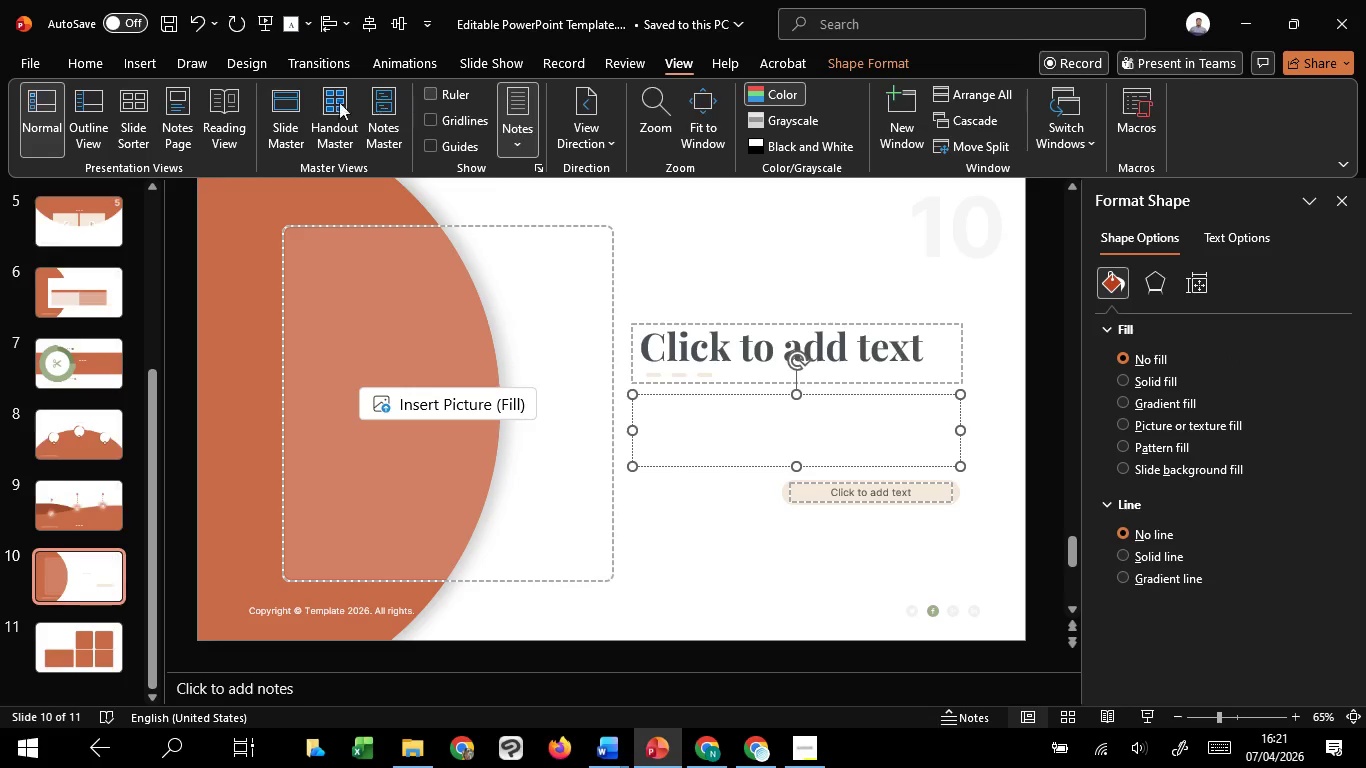 
left_click([280, 105])
 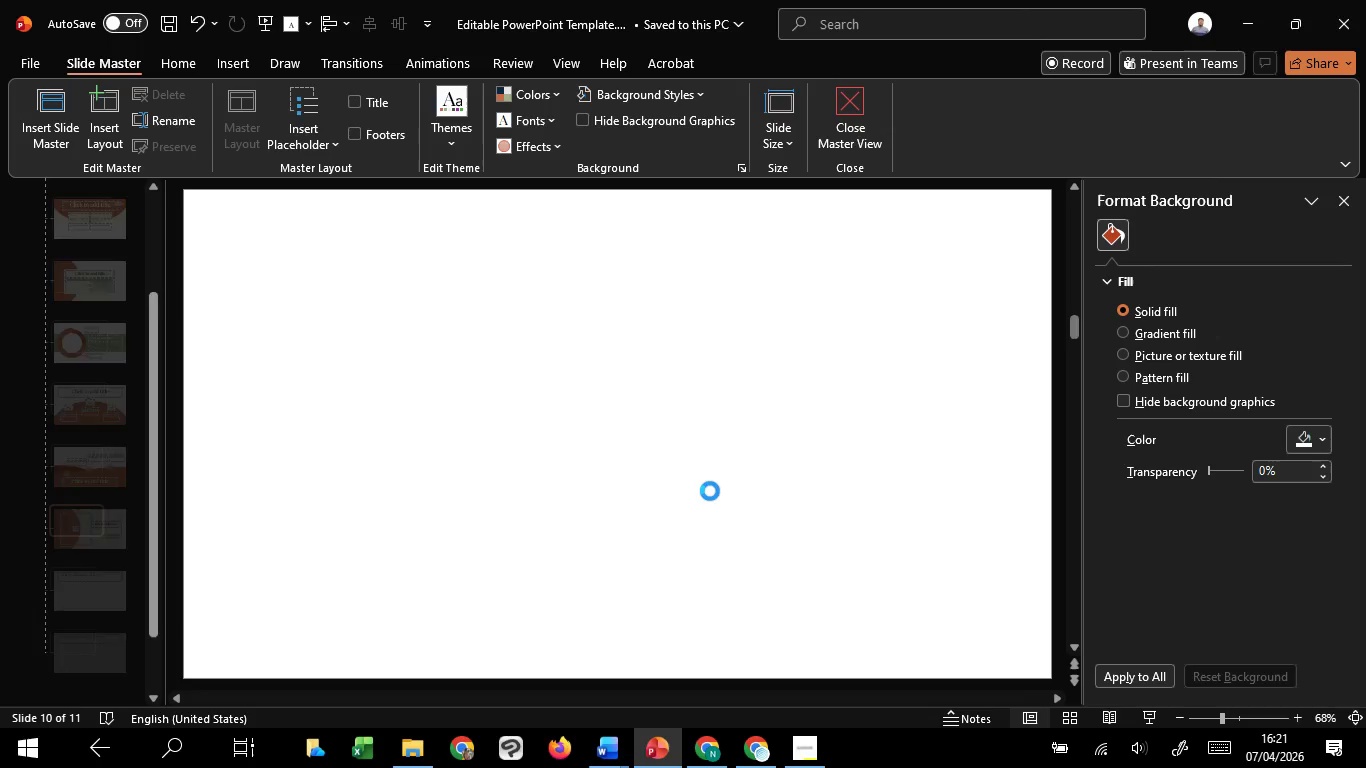 
hold_key(key=ControlLeft, duration=1.33)
 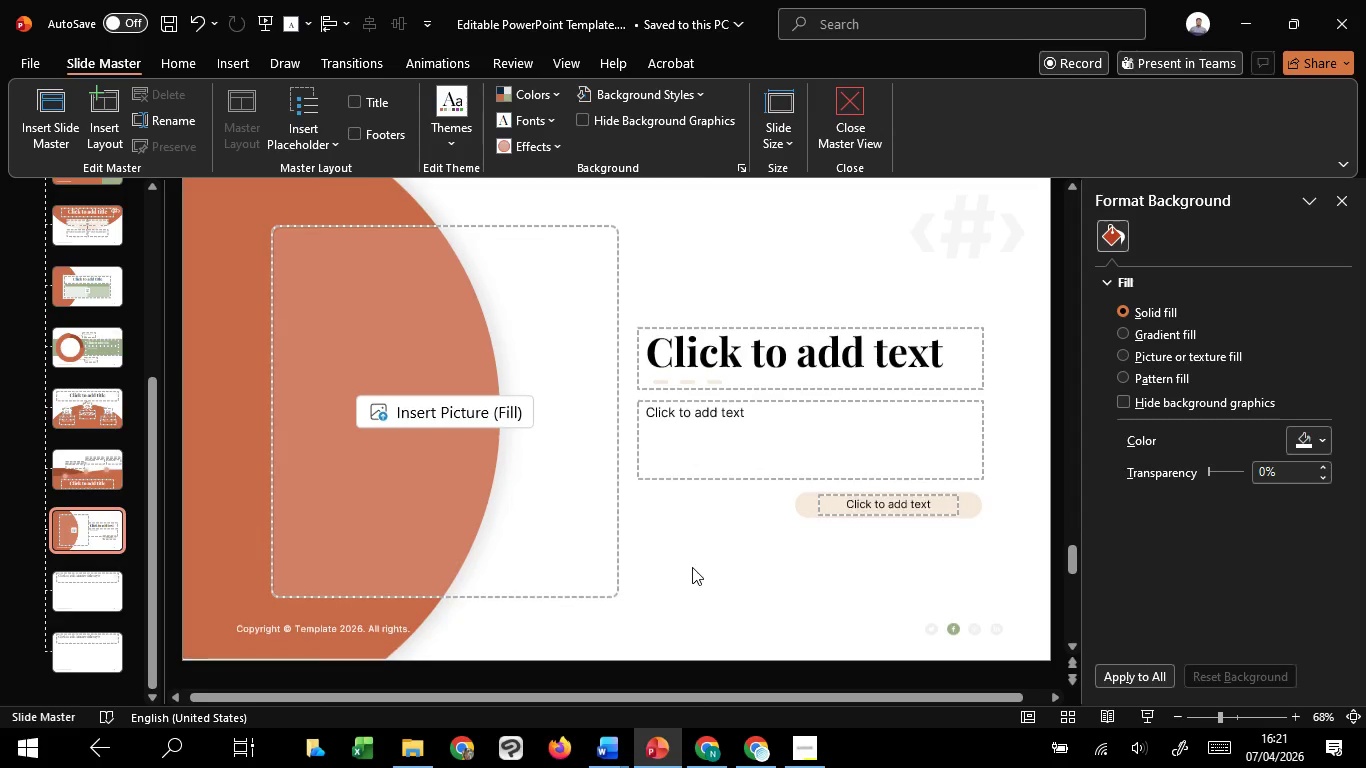 
scroll: coordinate [692, 567], scroll_direction: down, amount: 3.0
 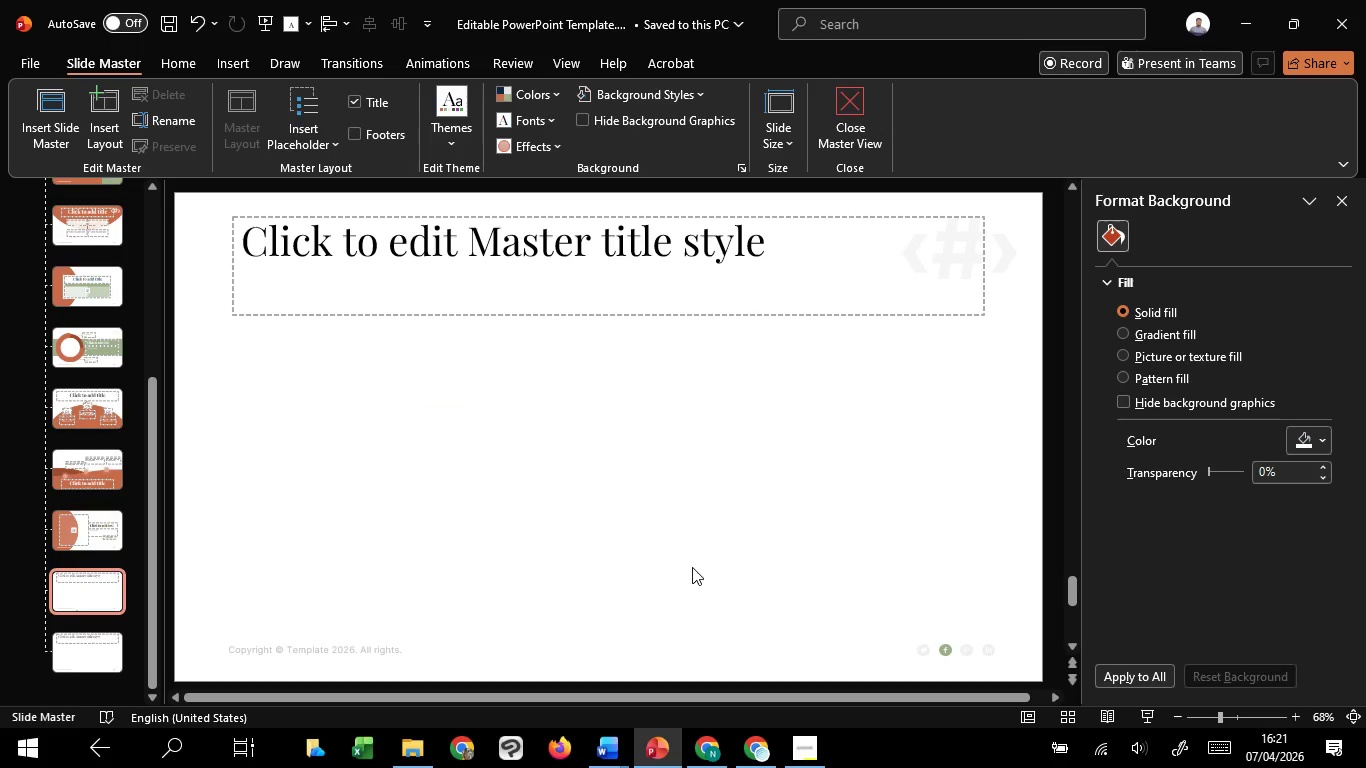 
key(Control+V)
 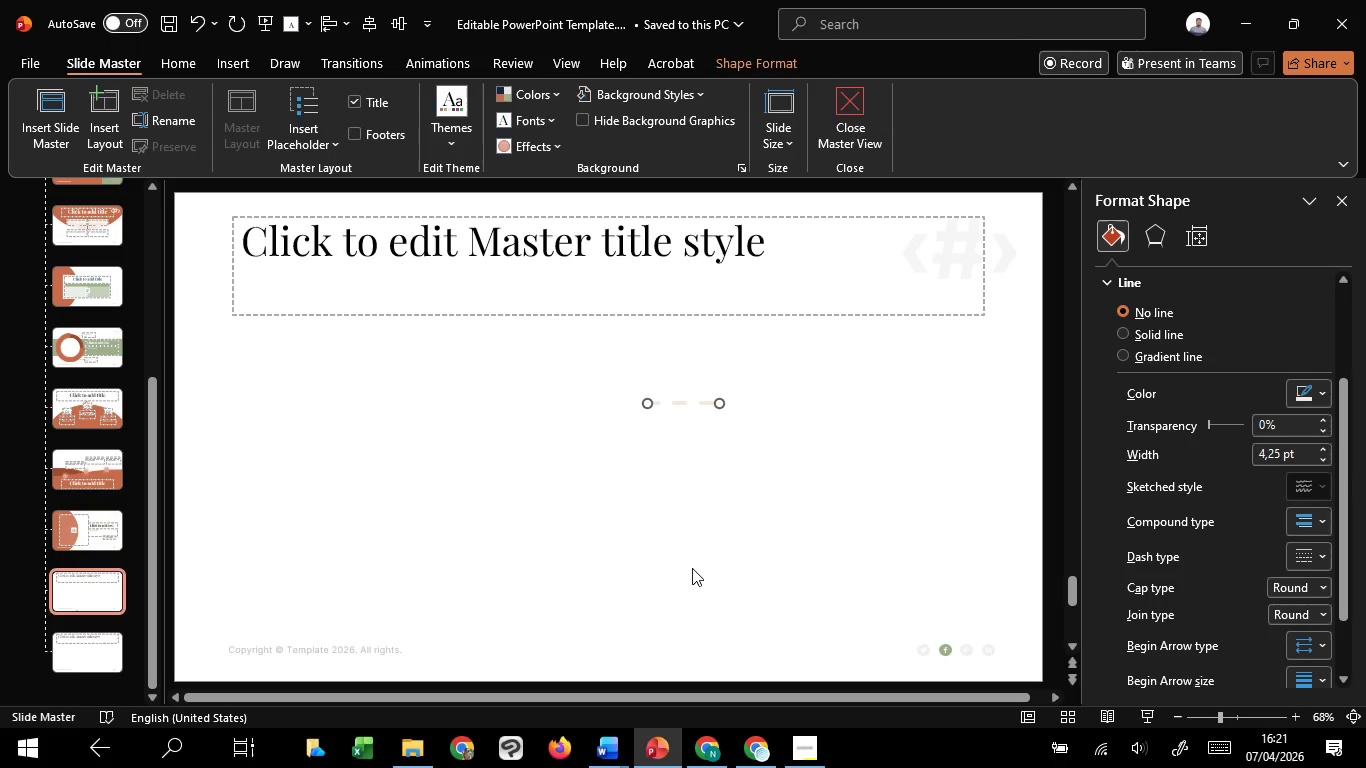 
key(Delete)
 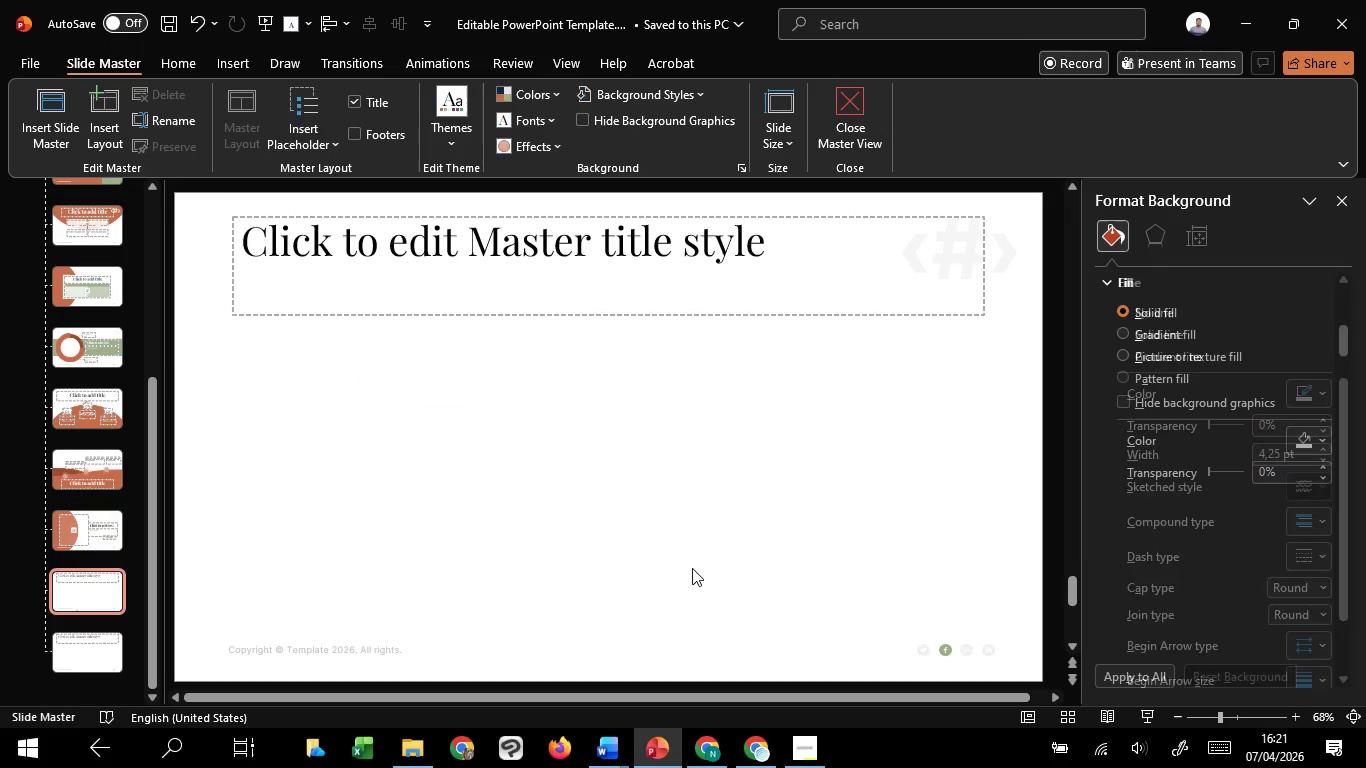 
scroll: coordinate [684, 569], scroll_direction: up, amount: 2.0
 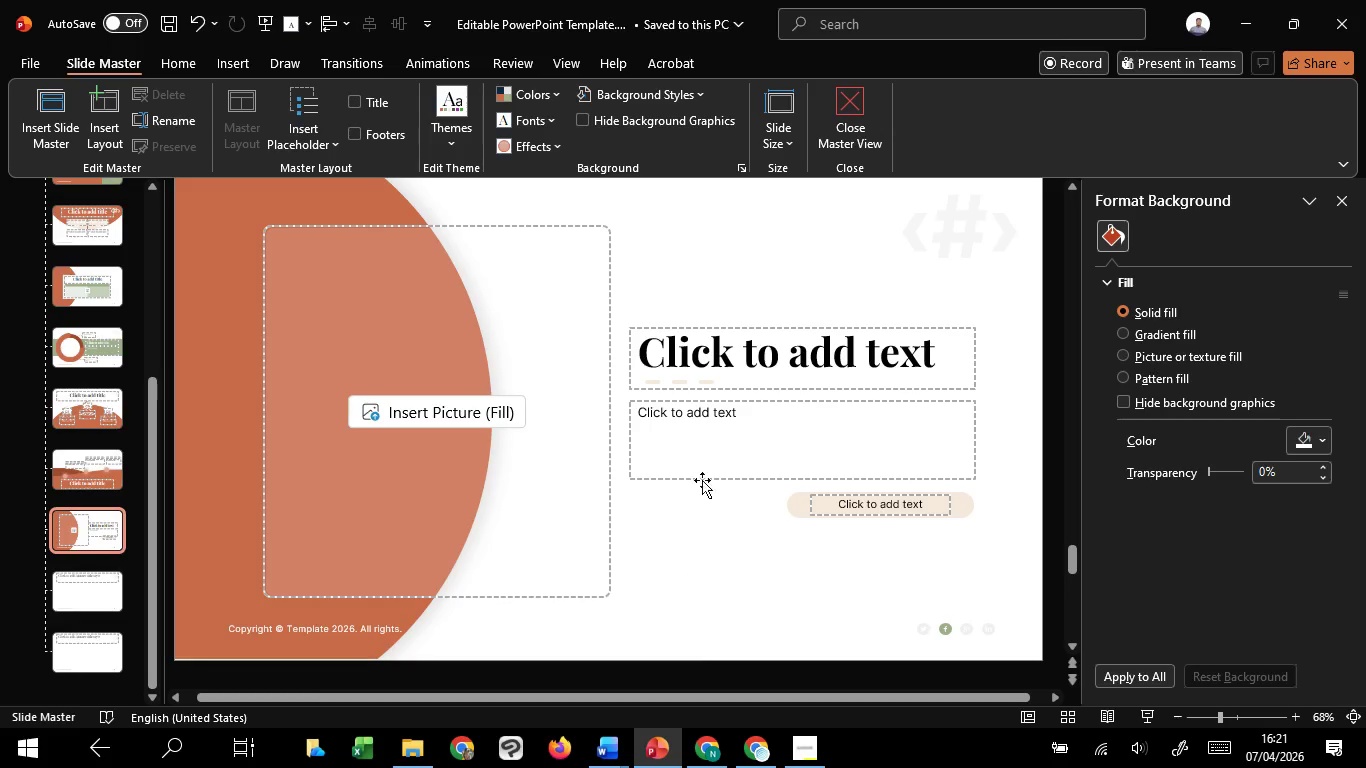 
left_click([705, 475])
 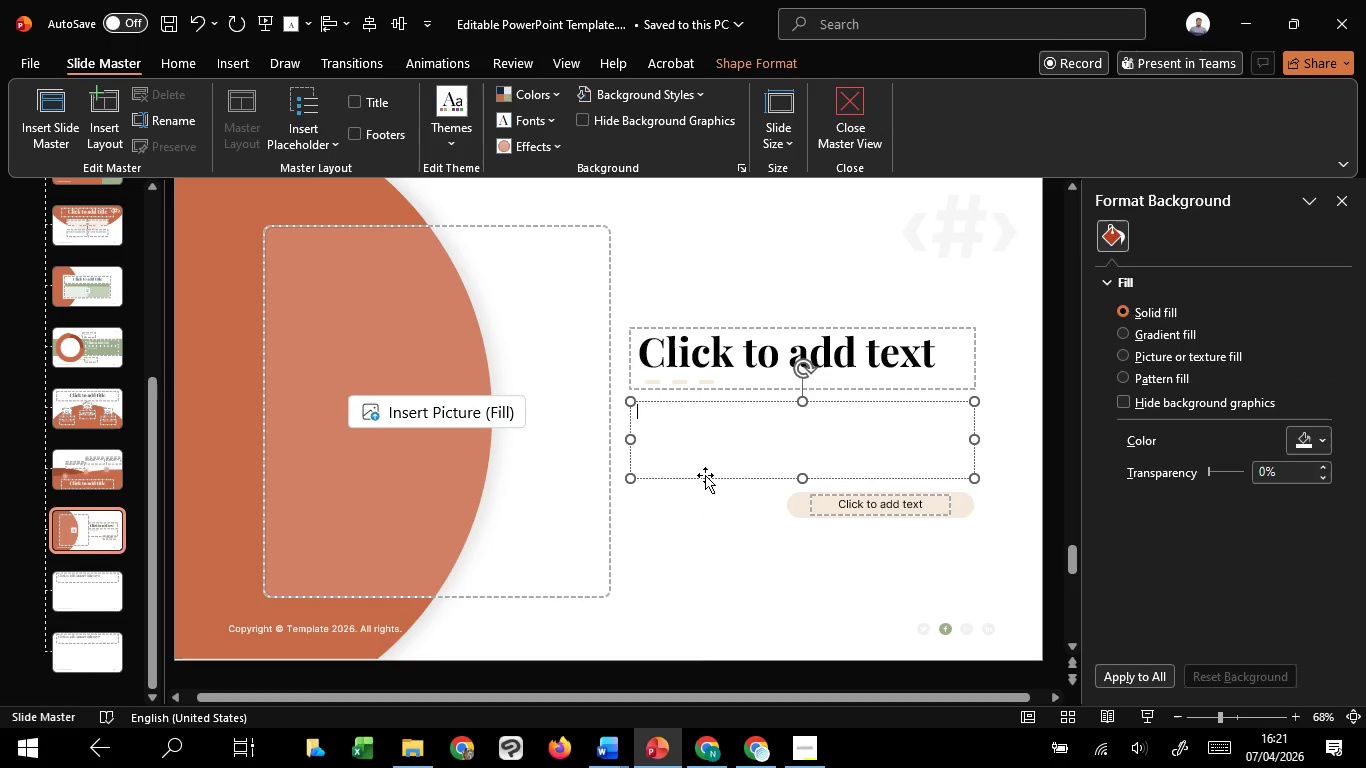 
key(Control+C)
 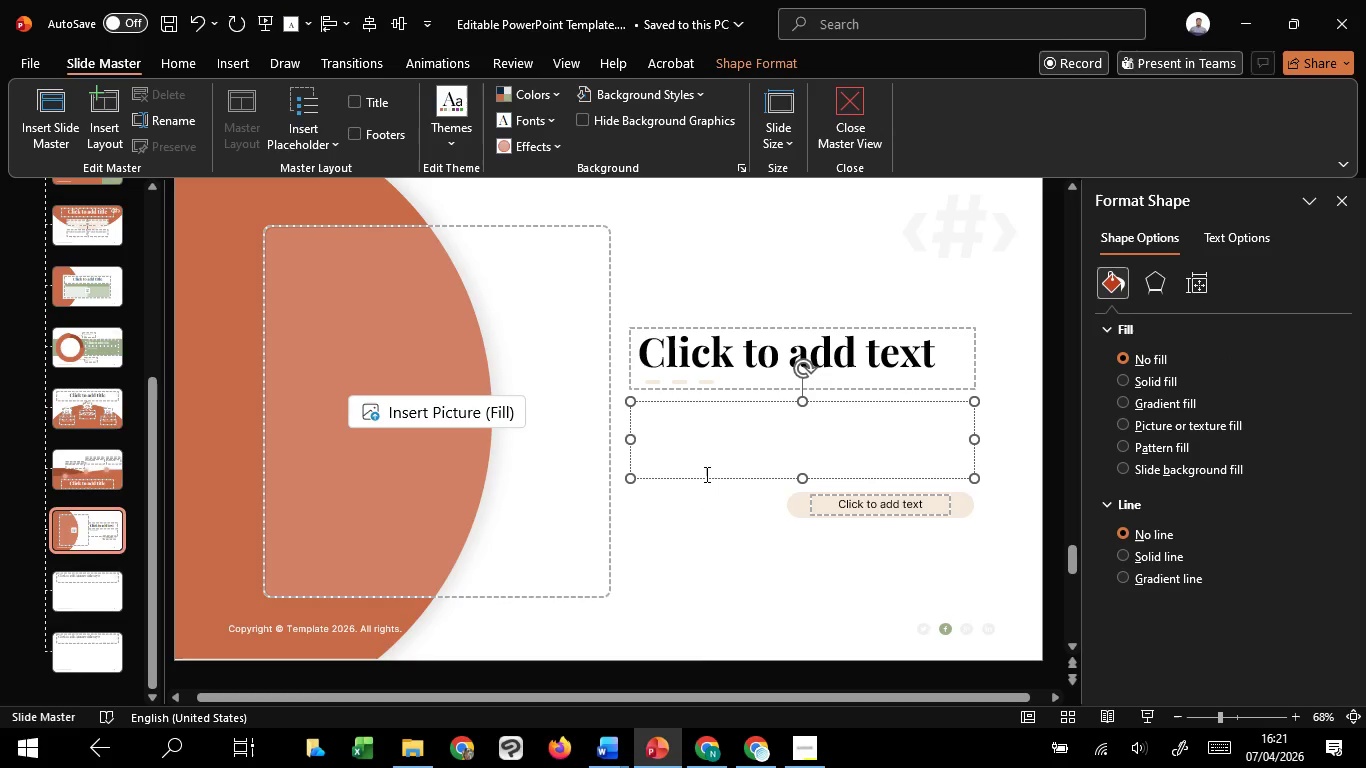 
key(Control+C)
 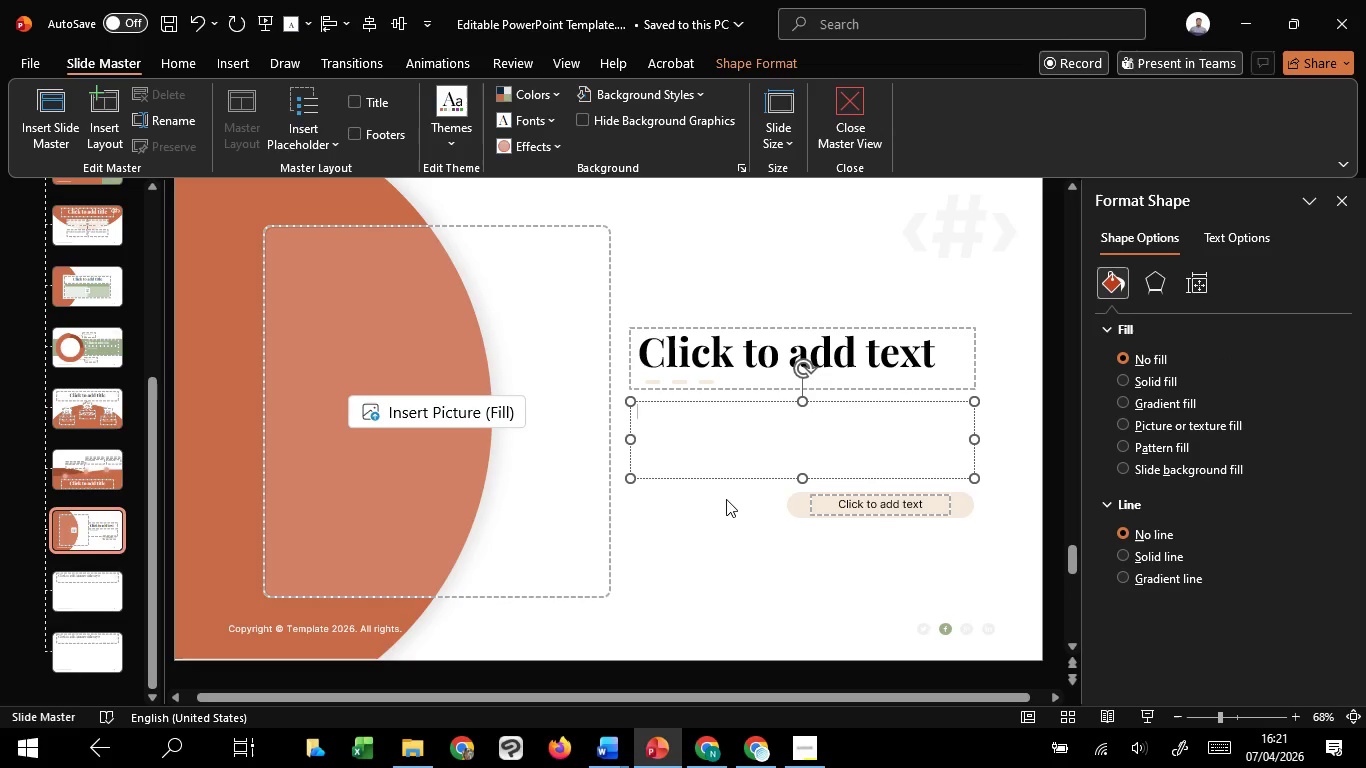 
scroll: coordinate [726, 499], scroll_direction: down, amount: 3.0
 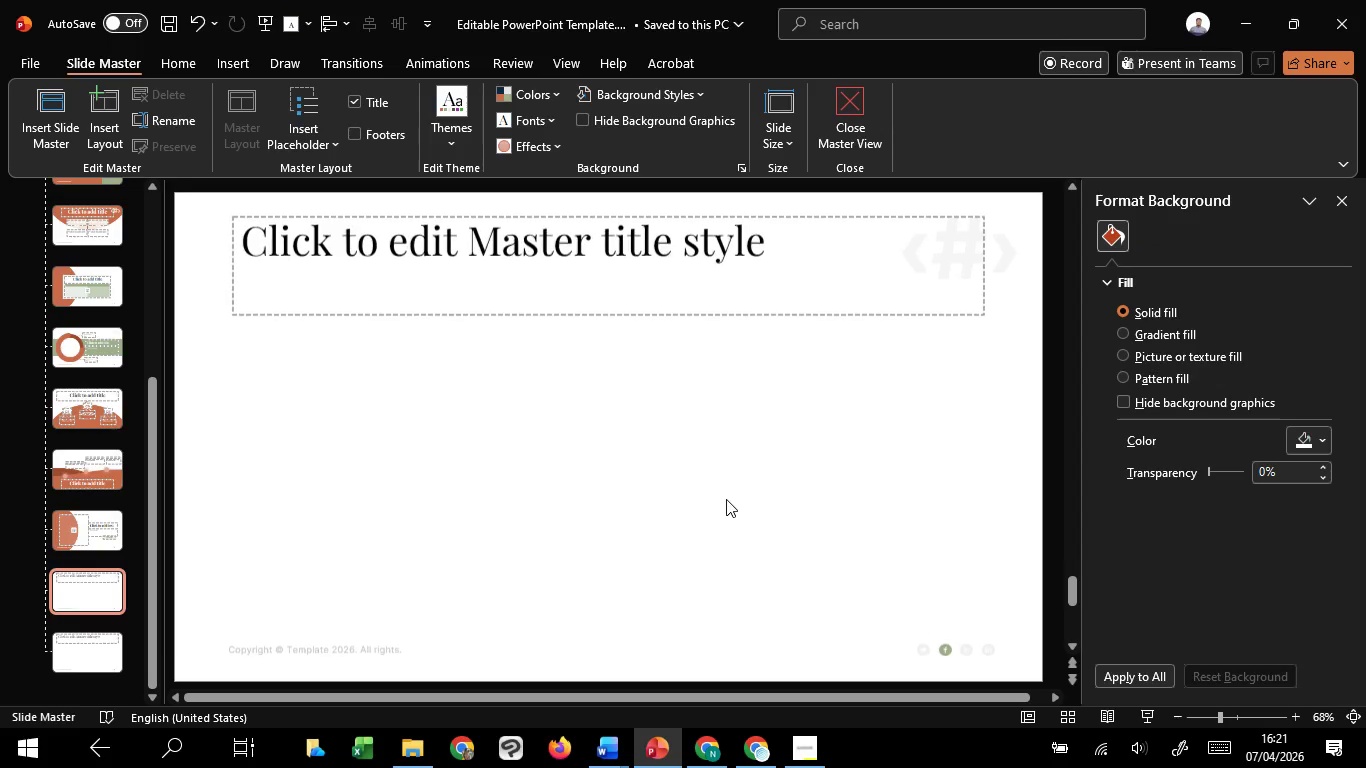 
left_click([726, 499])
 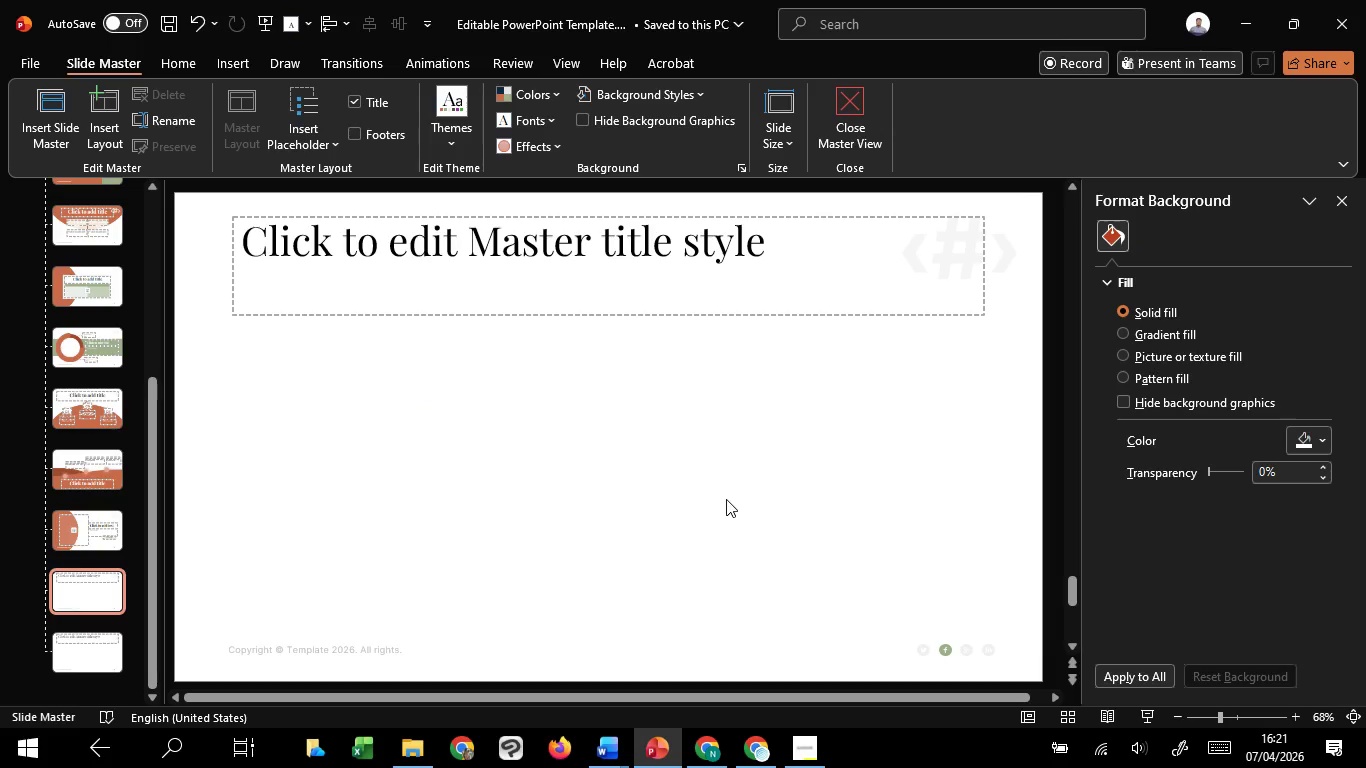 
key(Control+V)
 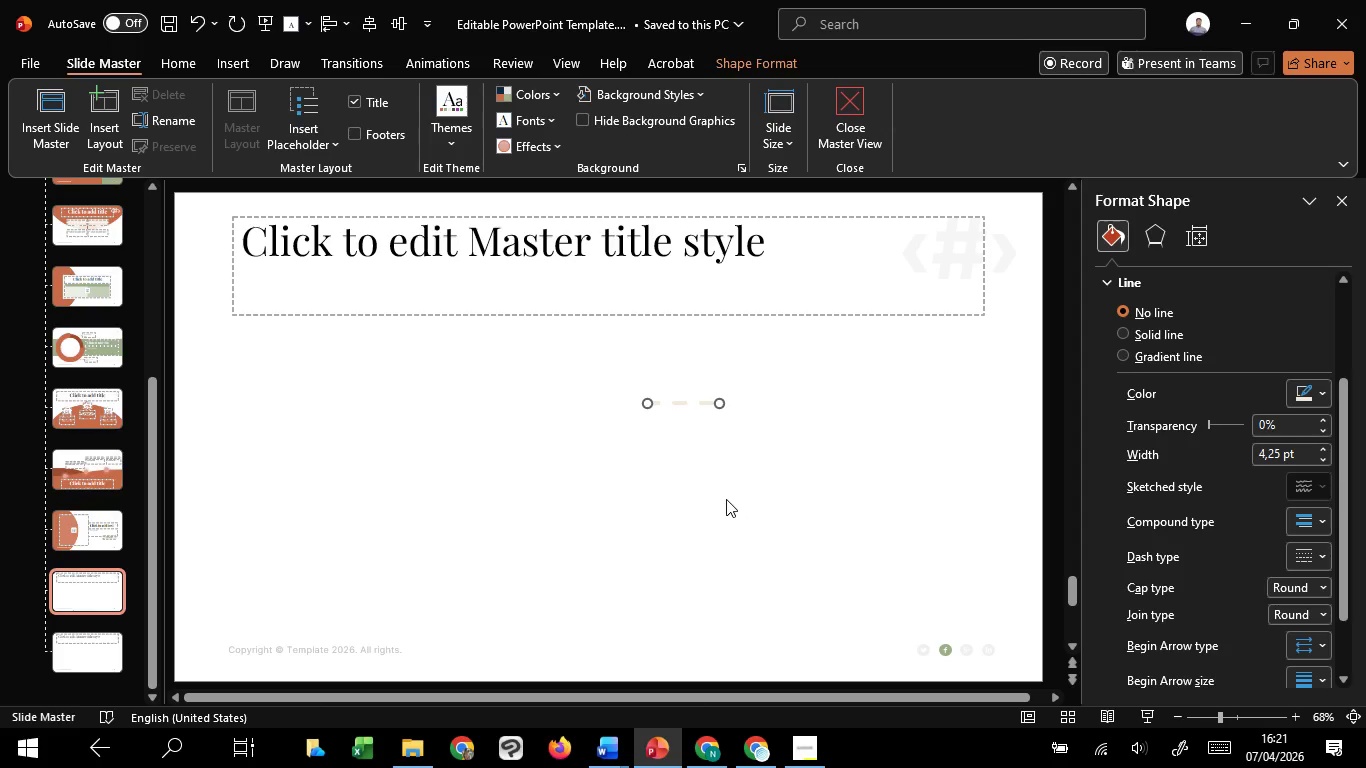 
scroll: coordinate [726, 499], scroll_direction: up, amount: 2.0
 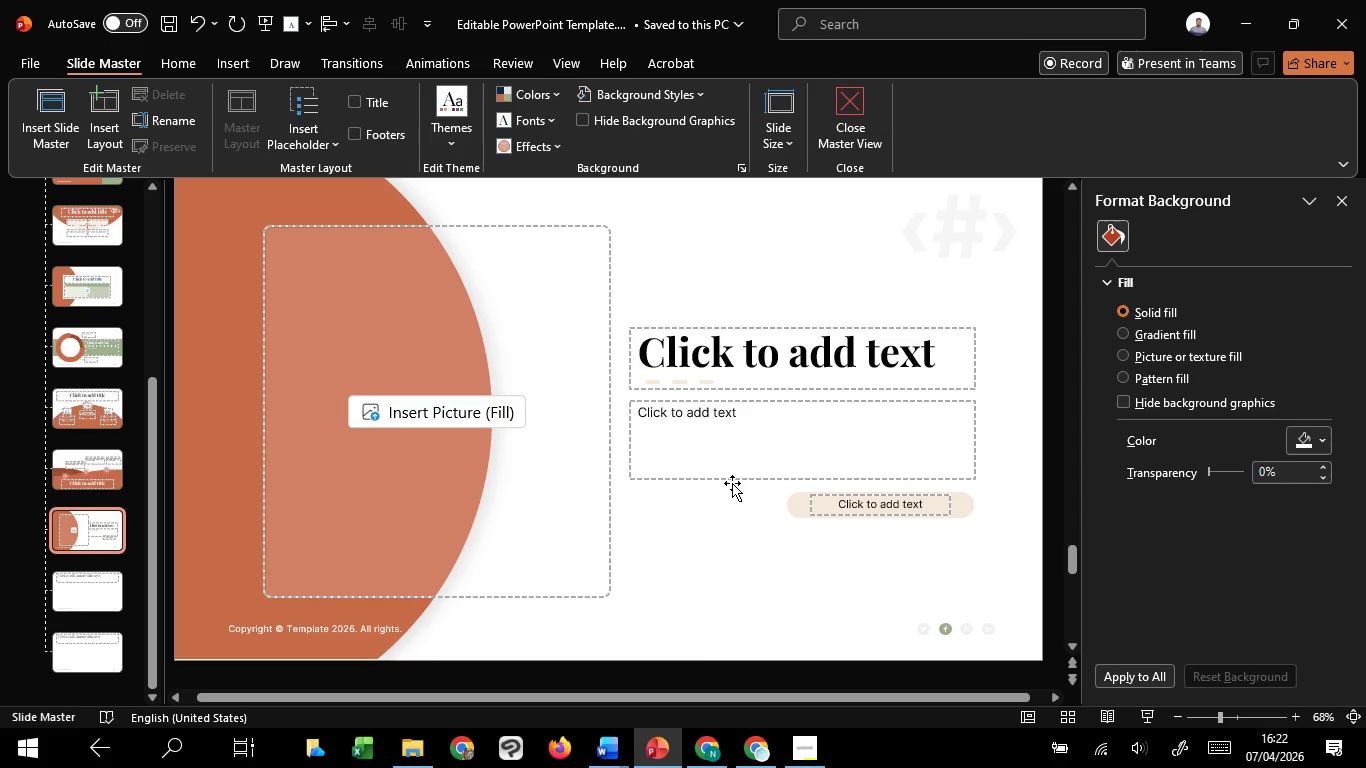 
left_click([735, 481])
 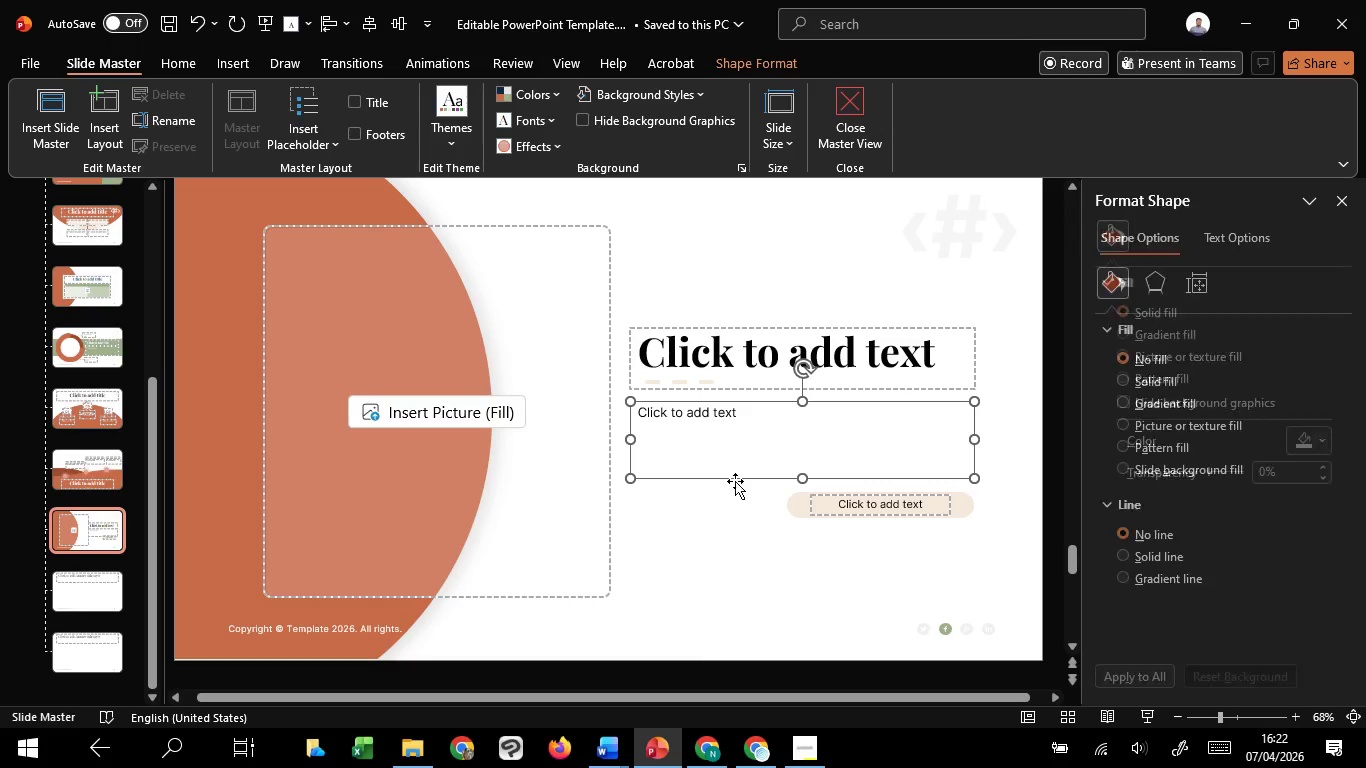 
key(Control+C)
 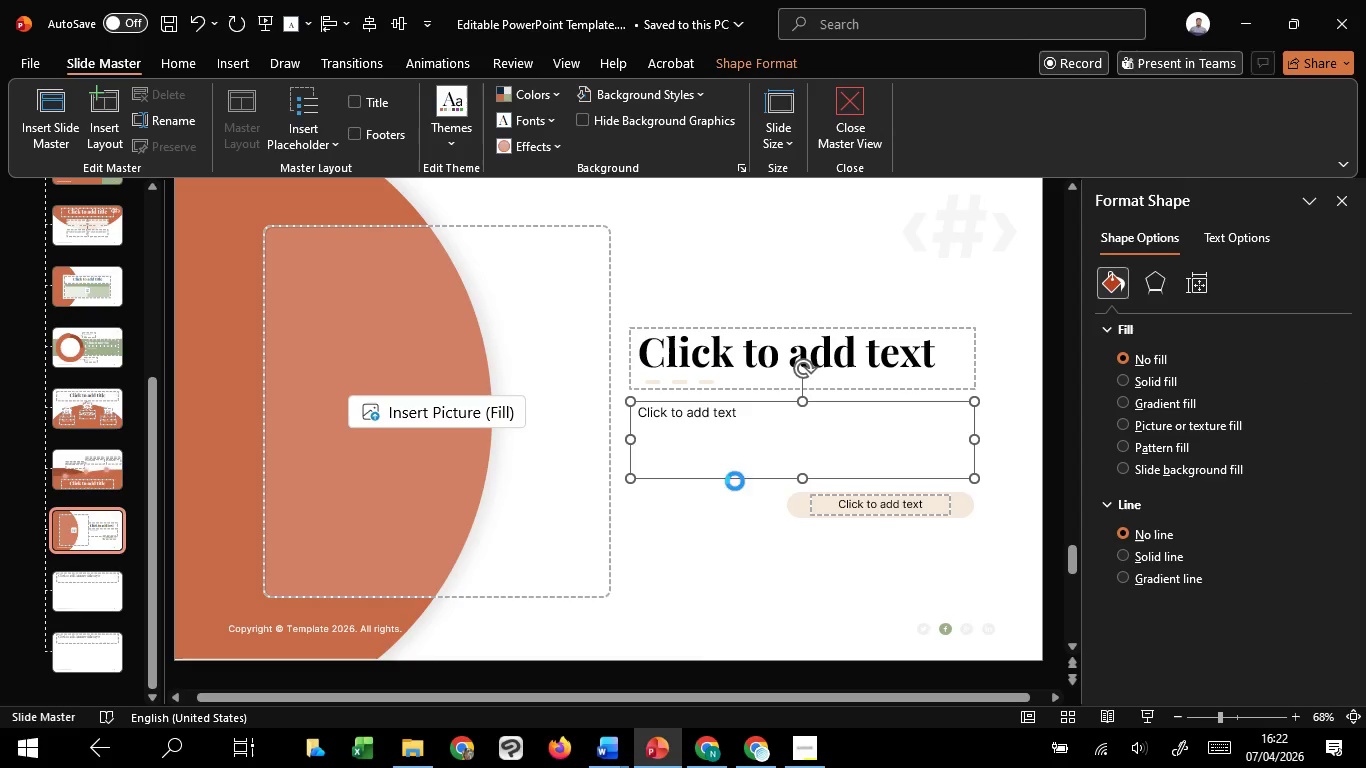 
key(Control+C)
 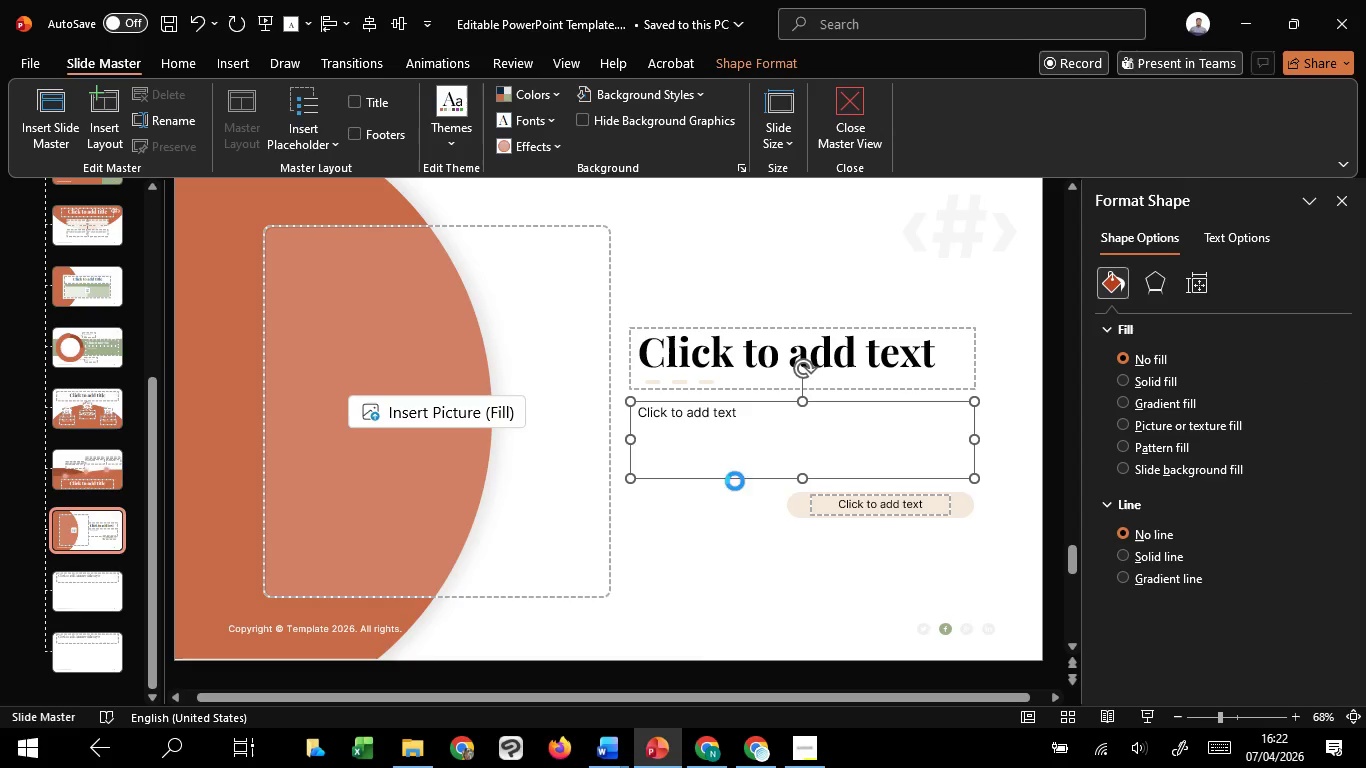 
key(Control+C)
 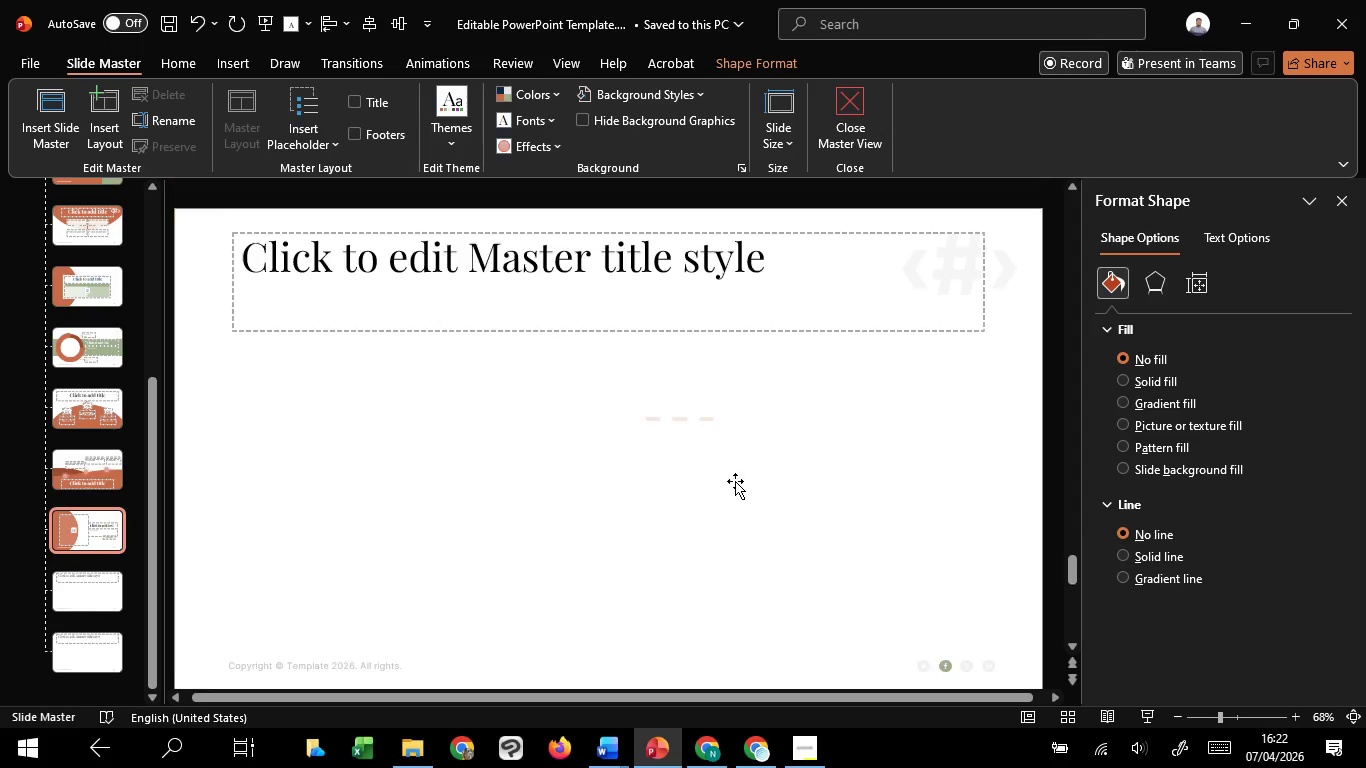 
scroll: coordinate [735, 481], scroll_direction: down, amount: 2.0
 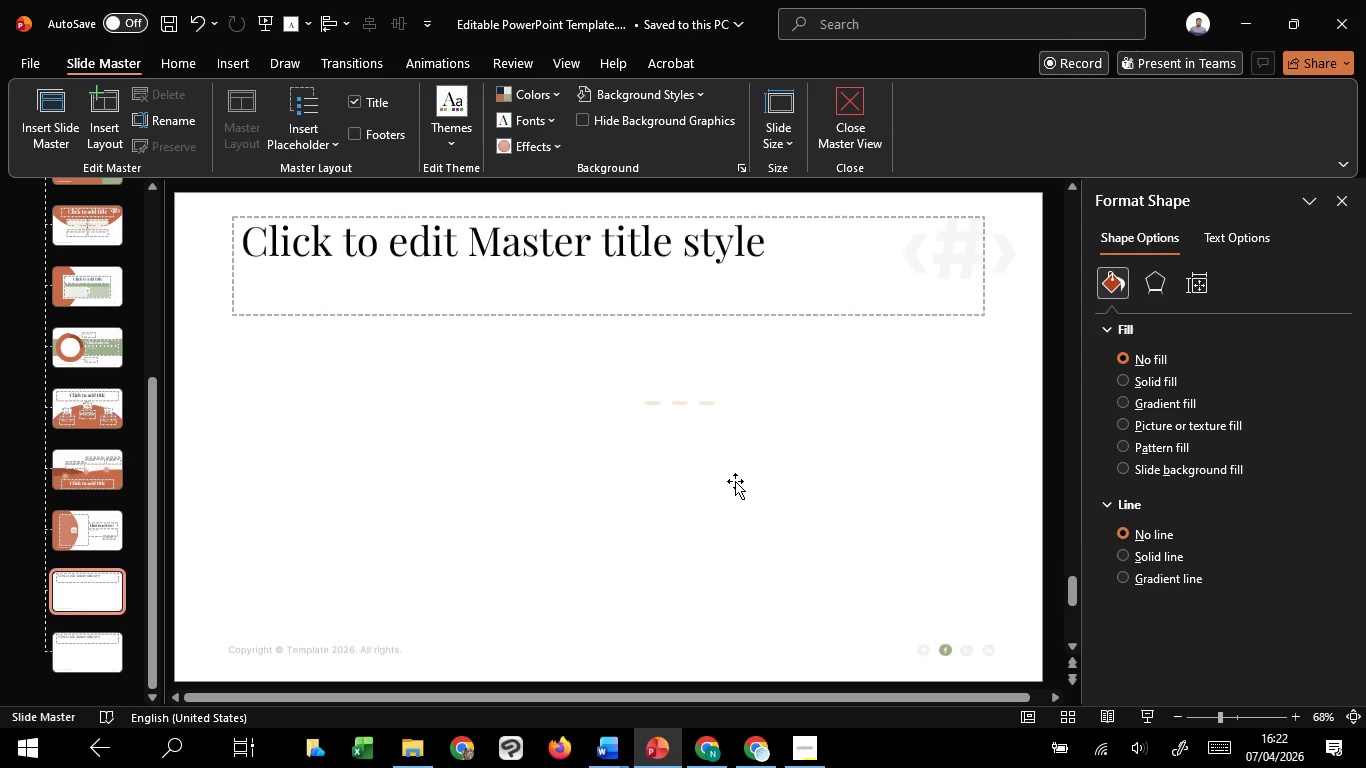 
key(Control+V)
 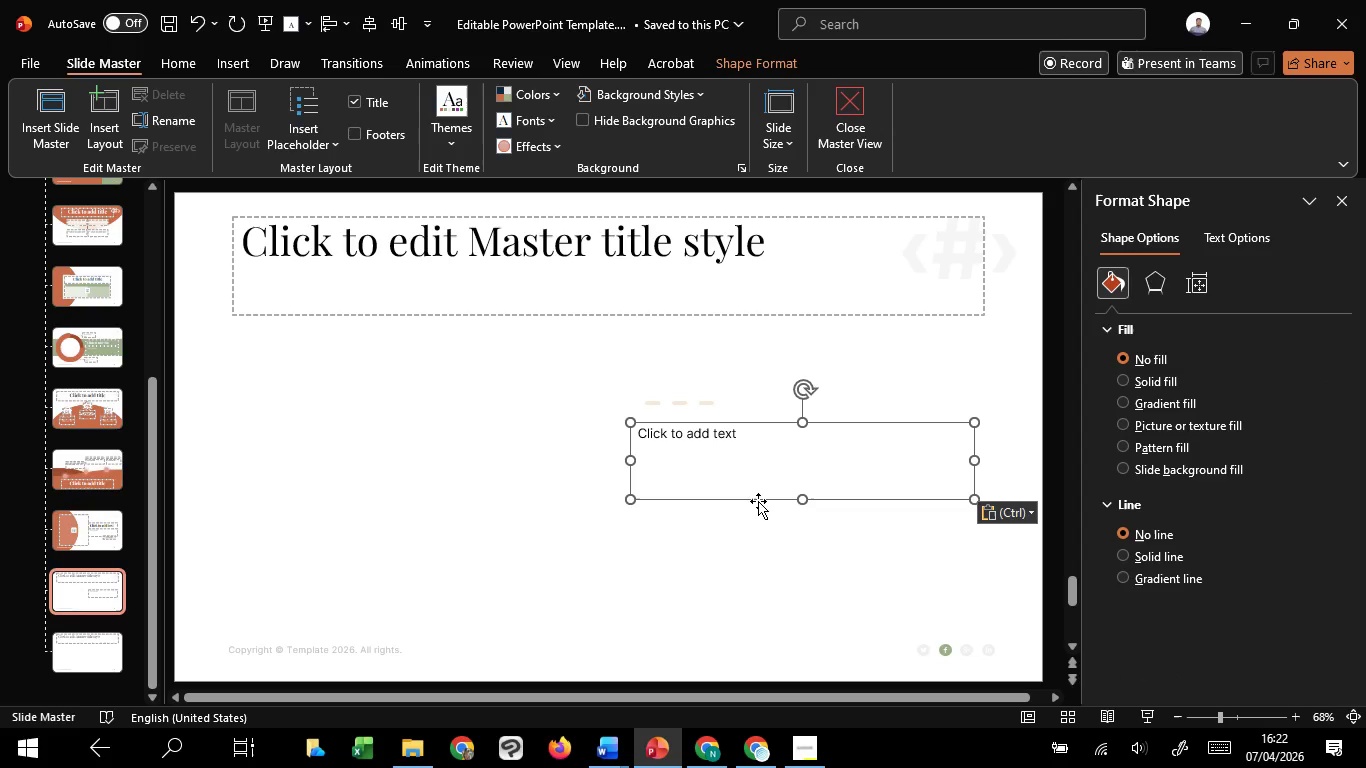 
left_click_drag(start_coordinate=[758, 499], to_coordinate=[357, 414])
 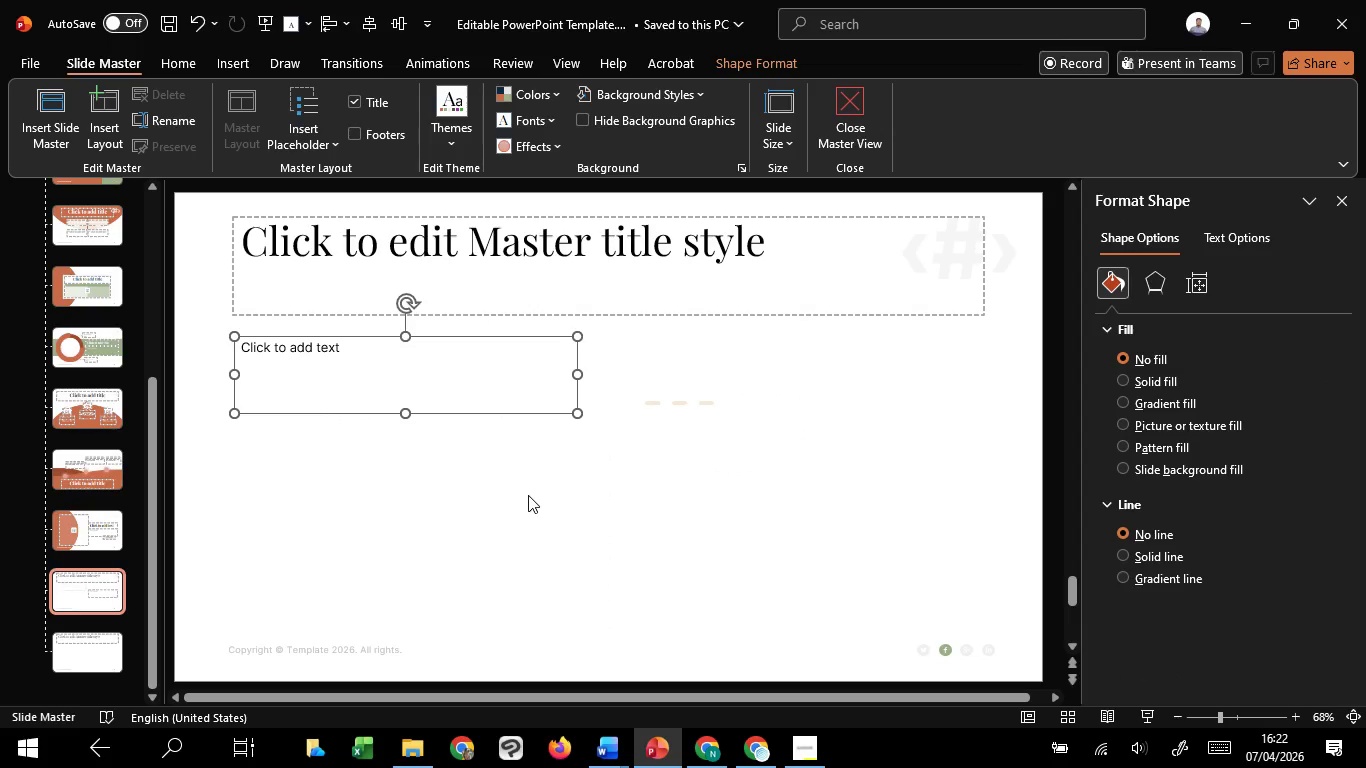 
left_click([528, 495])
 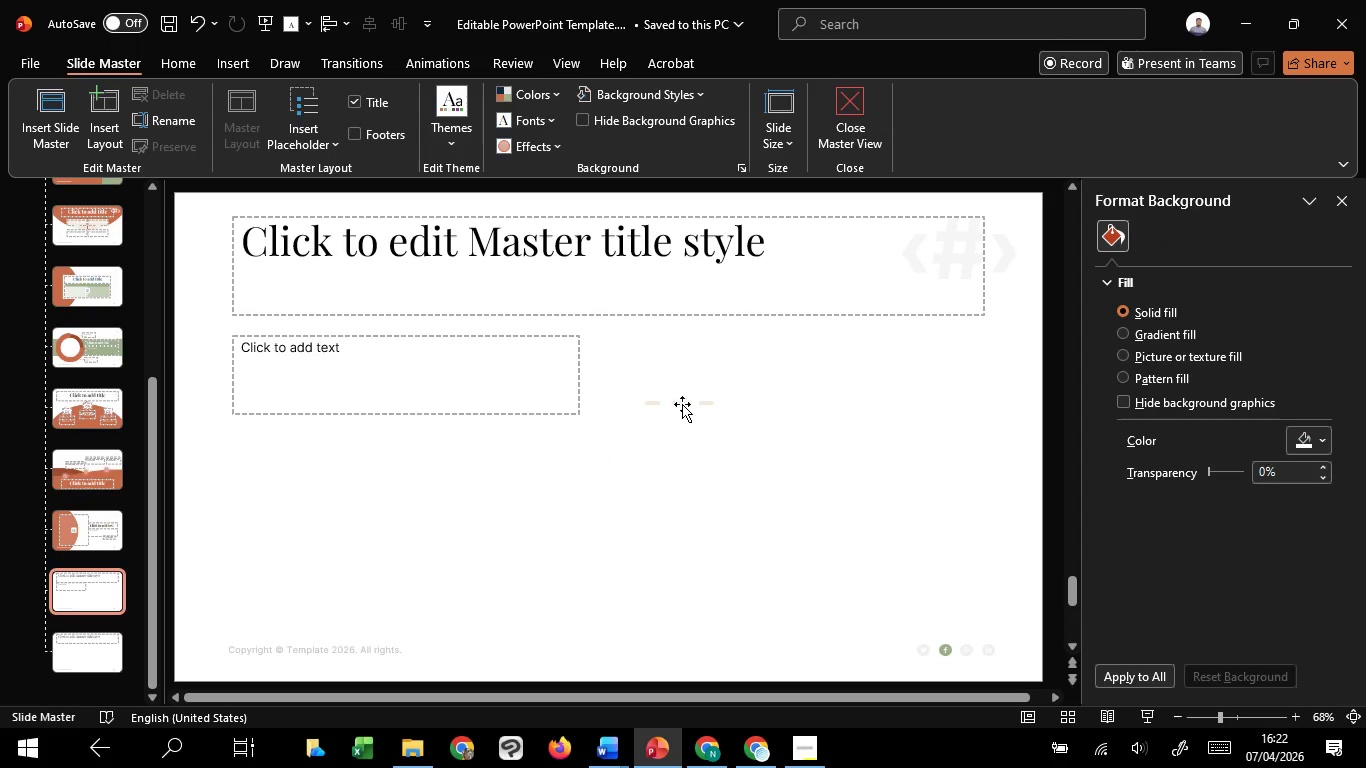 
left_click_drag(start_coordinate=[682, 404], to_coordinate=[582, 391])
 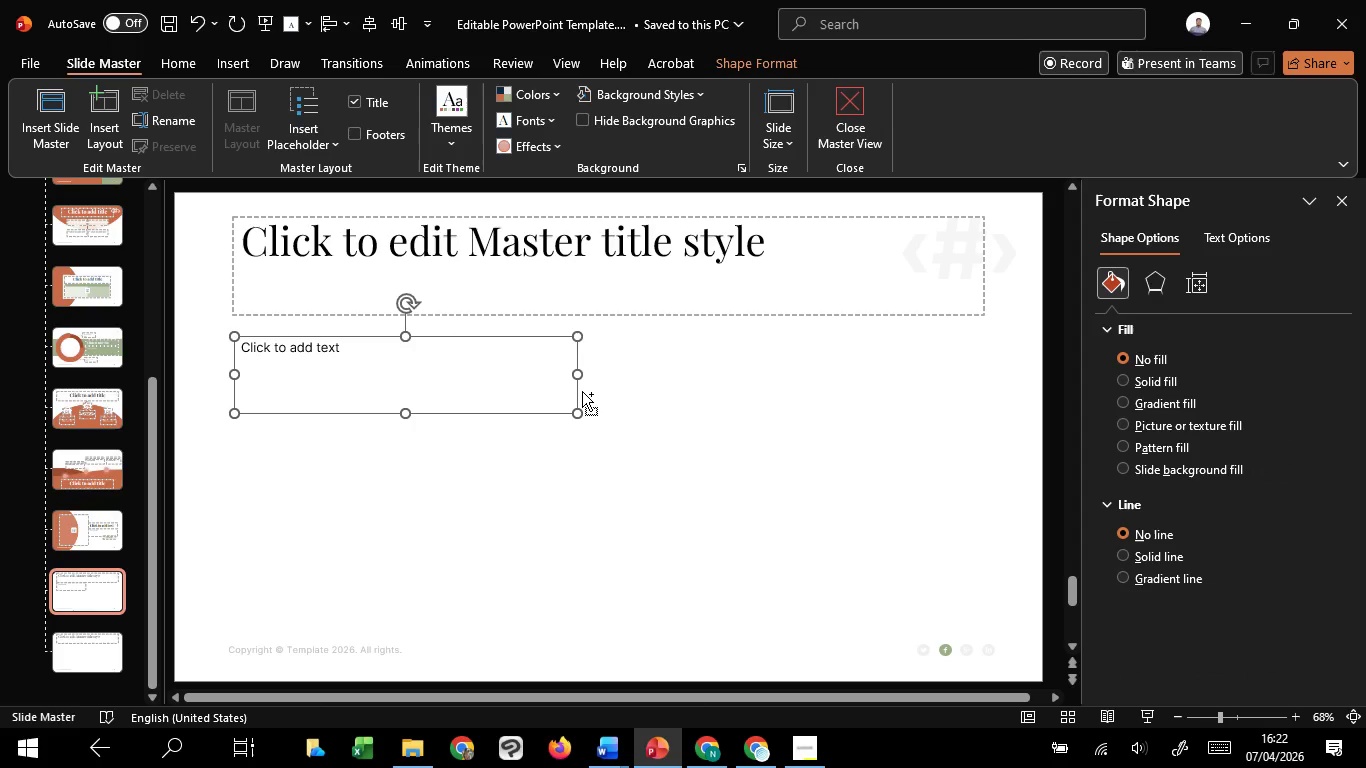 
key(Delete)
 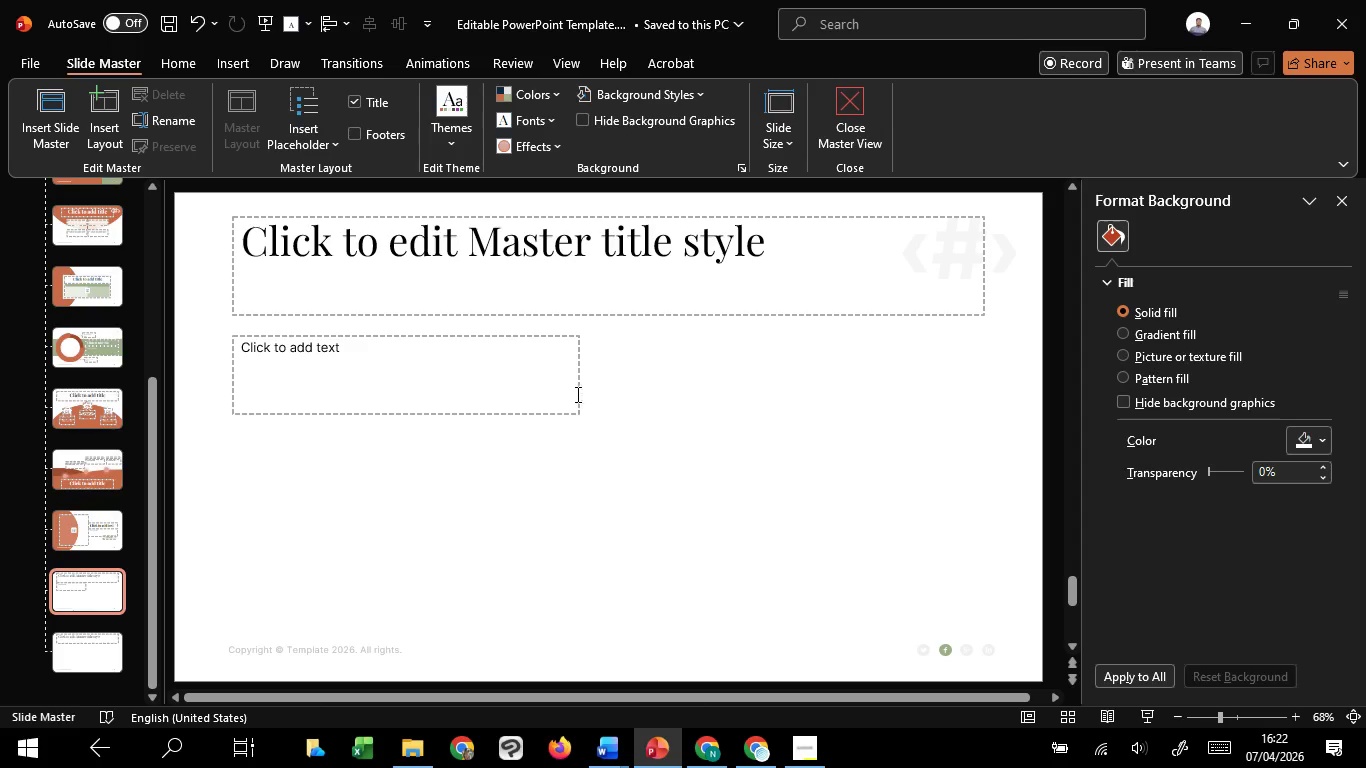 
left_click([582, 391])
 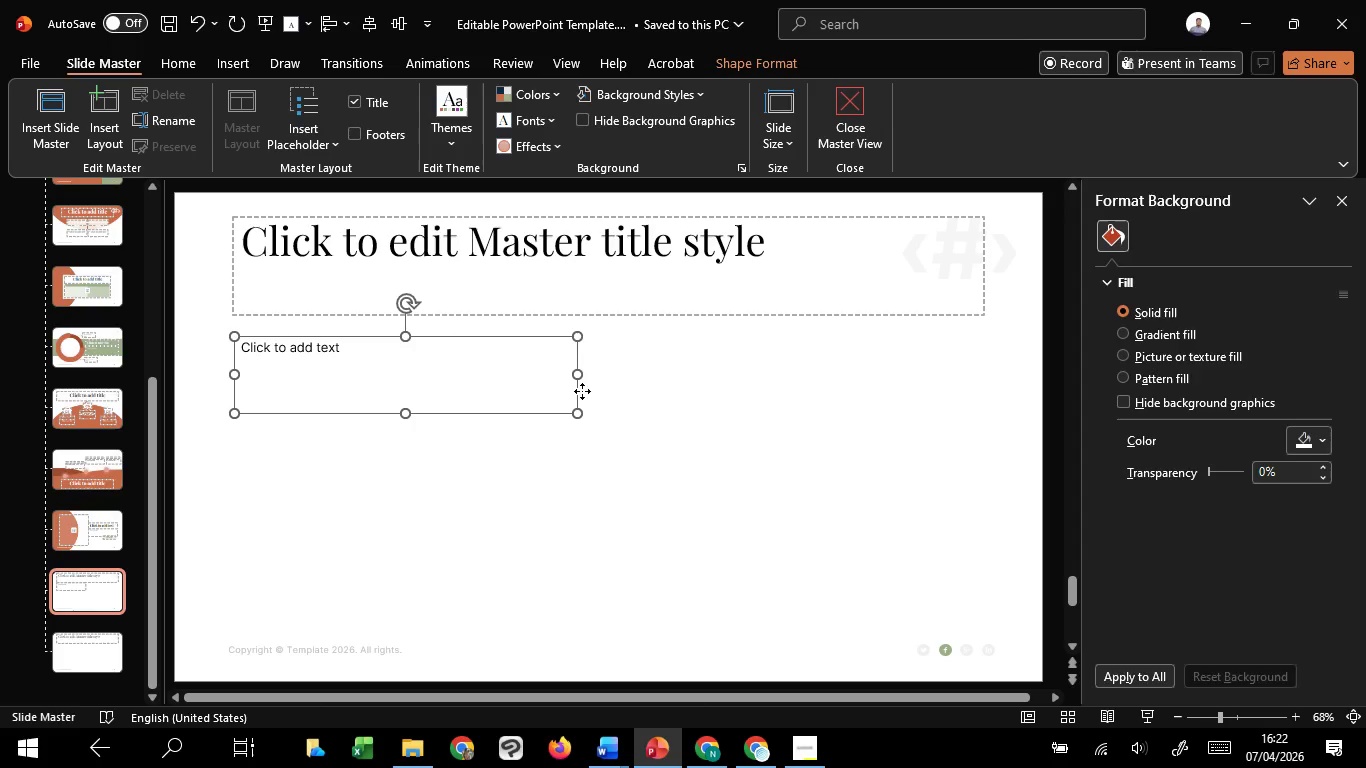 
key(Control+C)
 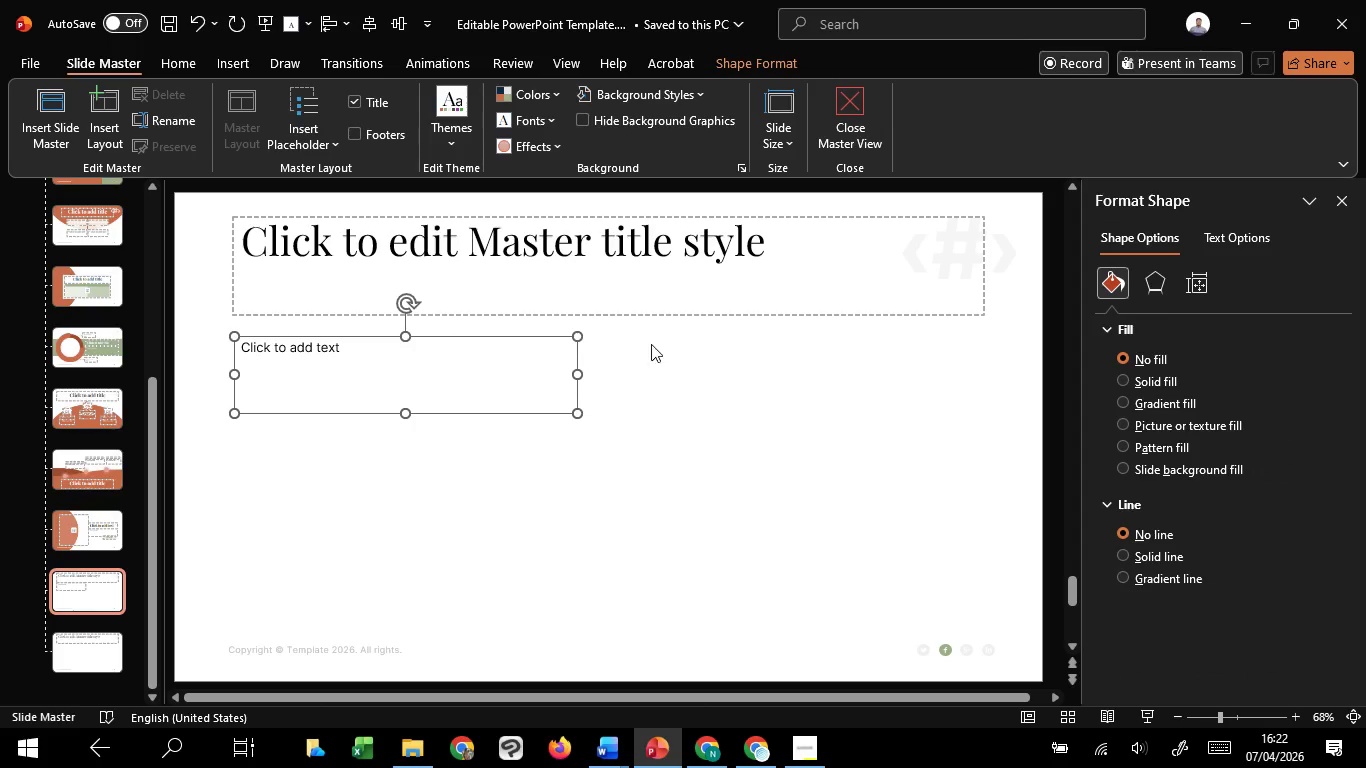 
key(Control+C)
 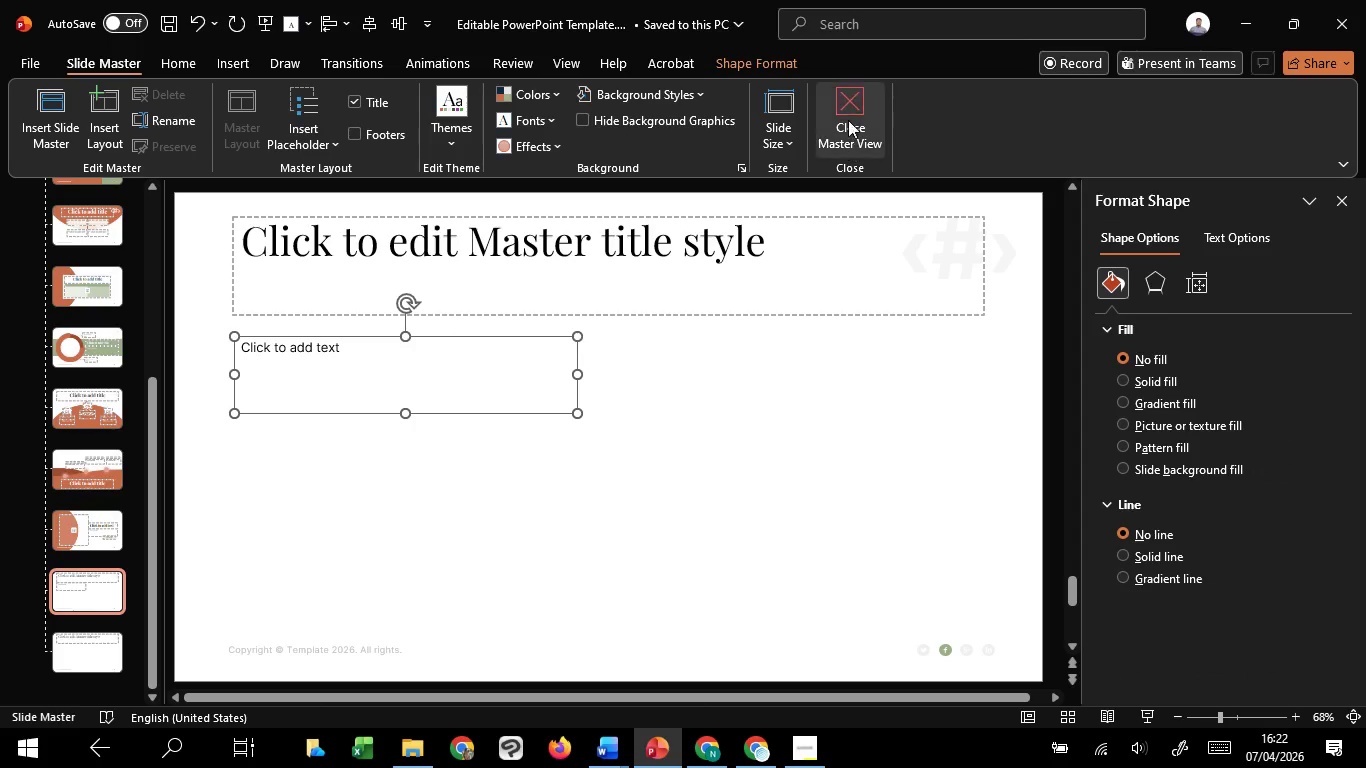 
left_click([848, 119])
 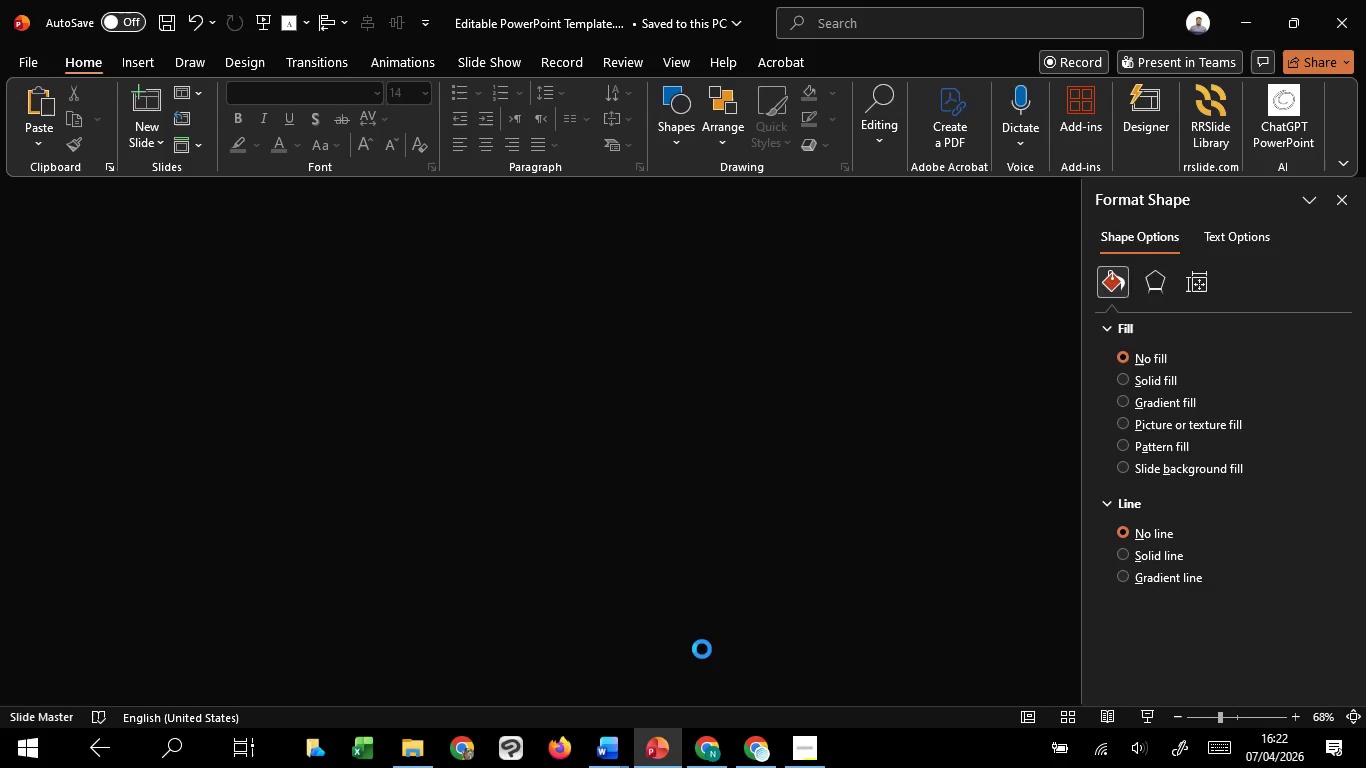 
hold_key(key=ControlLeft, duration=1.17)
 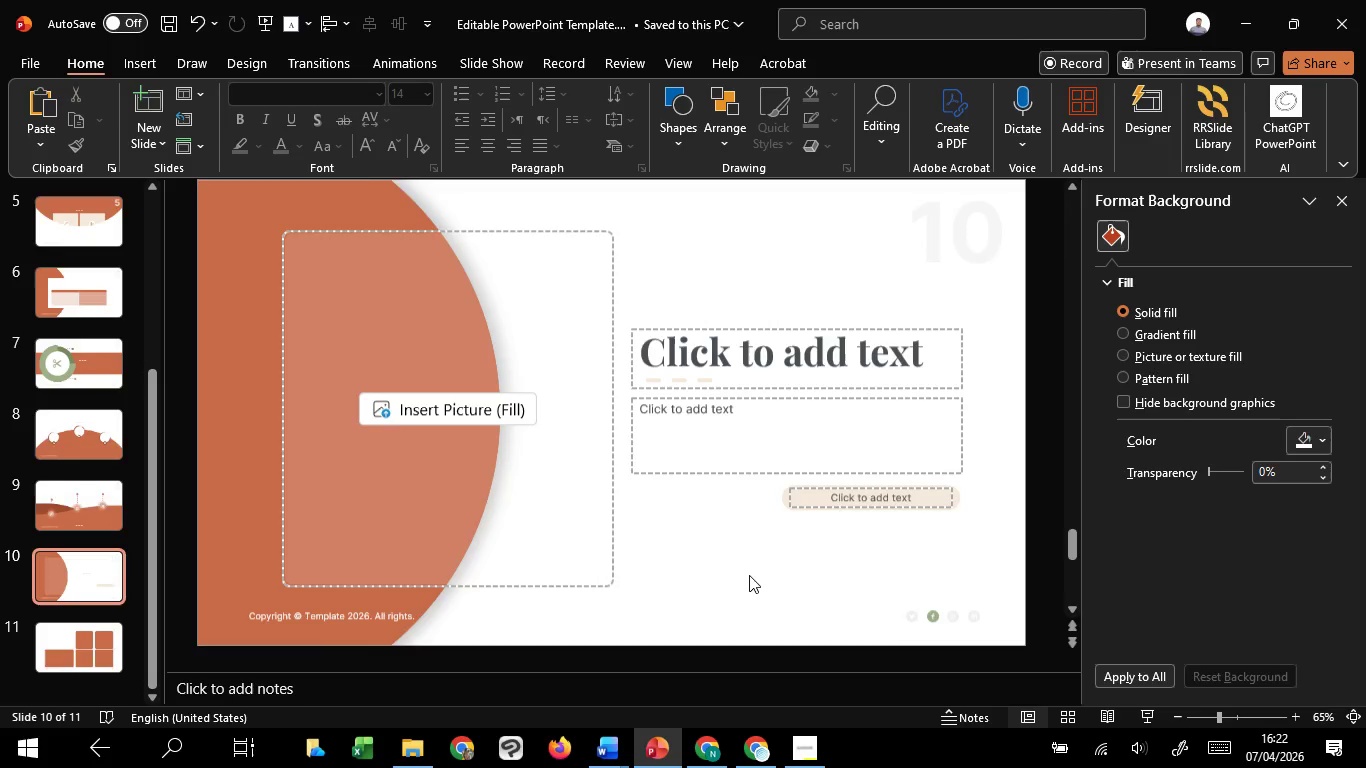 
scroll: coordinate [749, 575], scroll_direction: down, amount: 1.0
 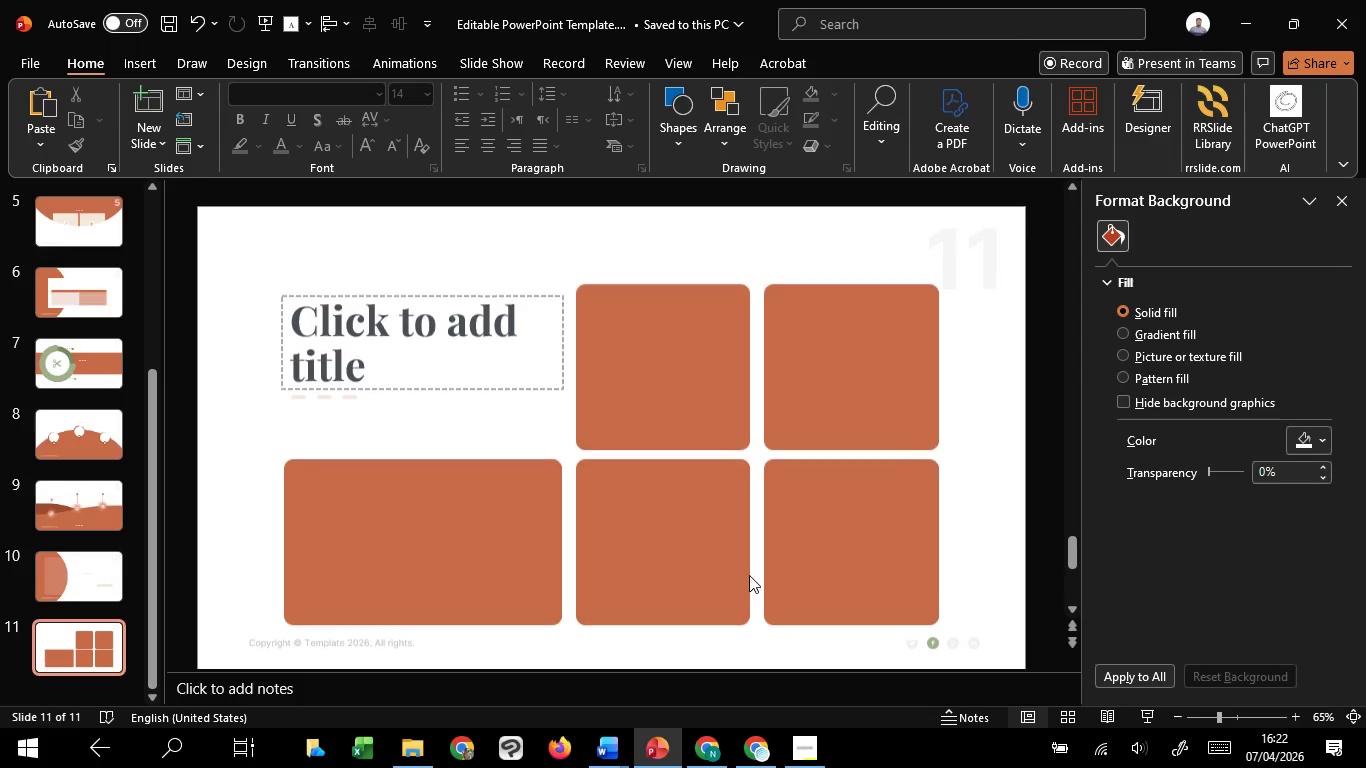 
key(Control+V)
 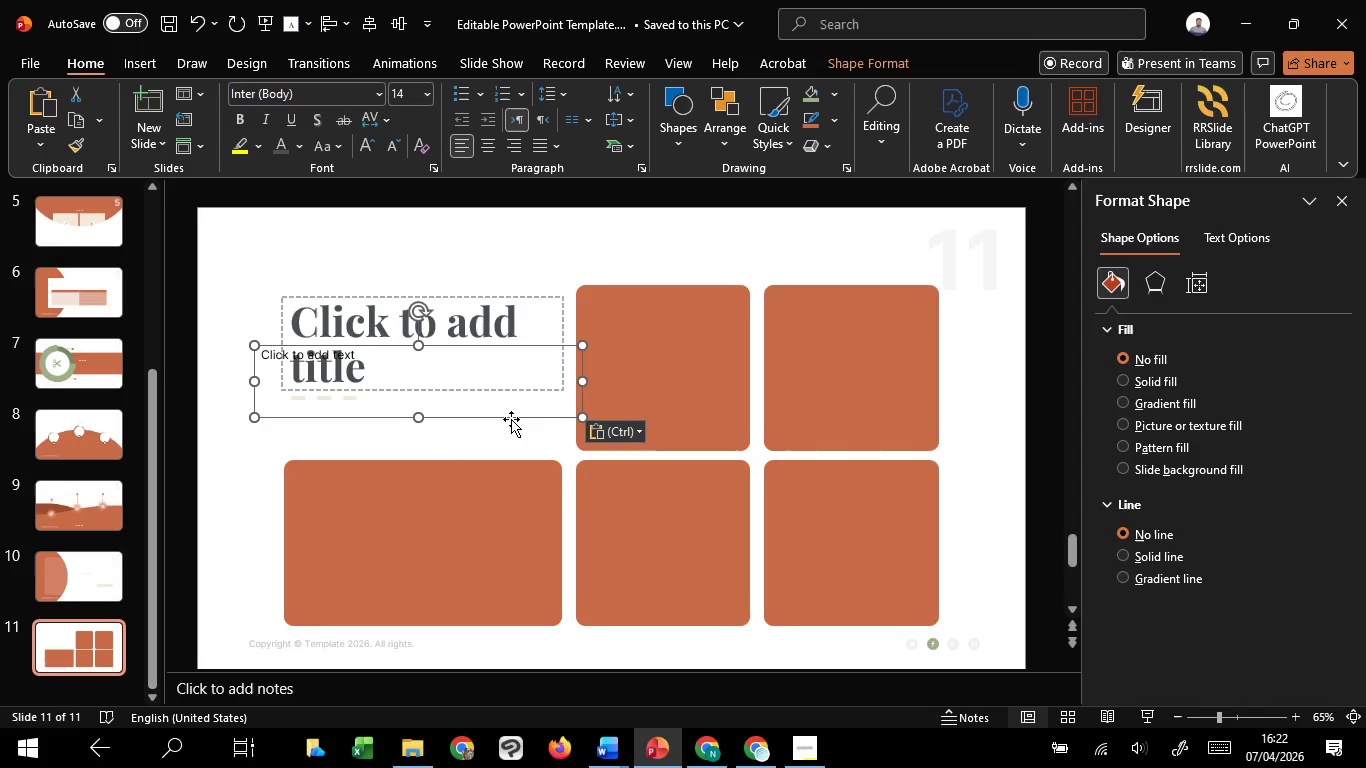 
left_click_drag(start_coordinate=[512, 421], to_coordinate=[540, 492])
 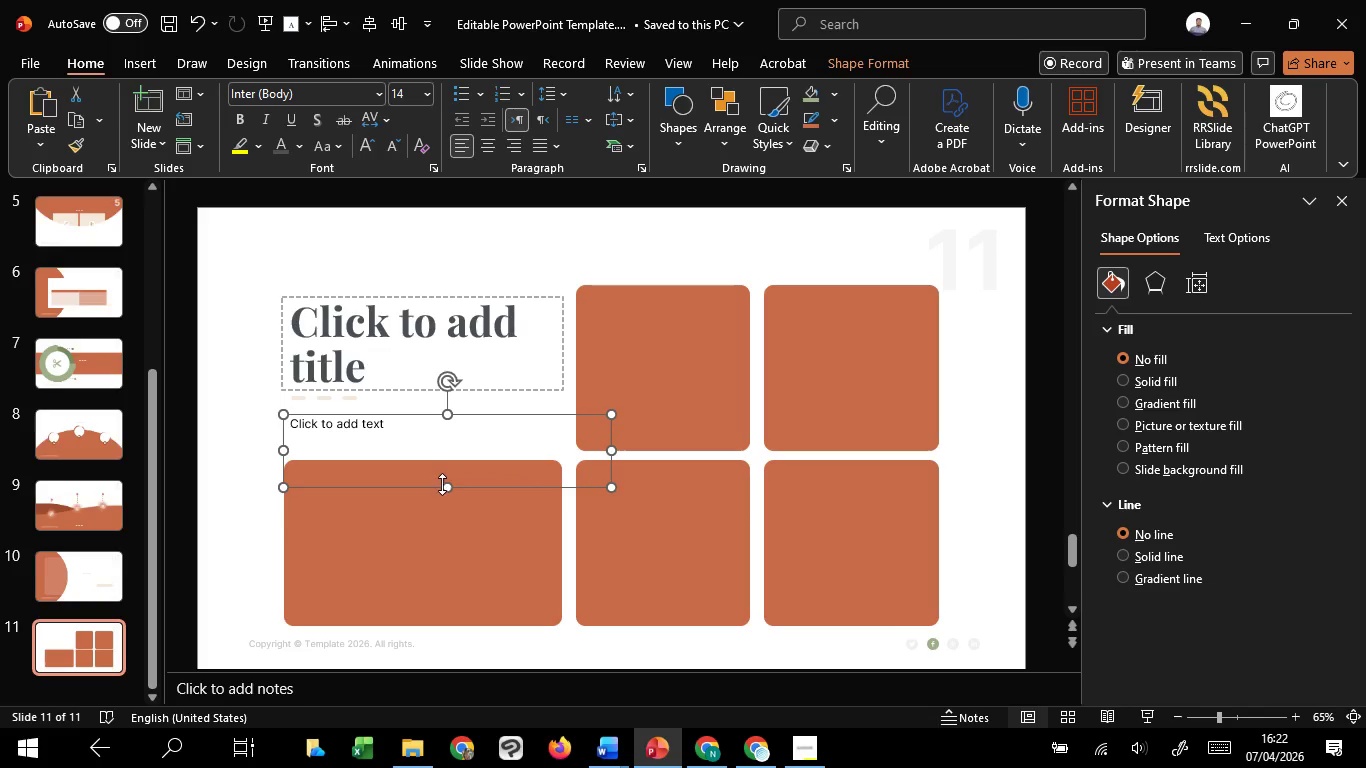 
left_click_drag(start_coordinate=[442, 484], to_coordinate=[449, 451])
 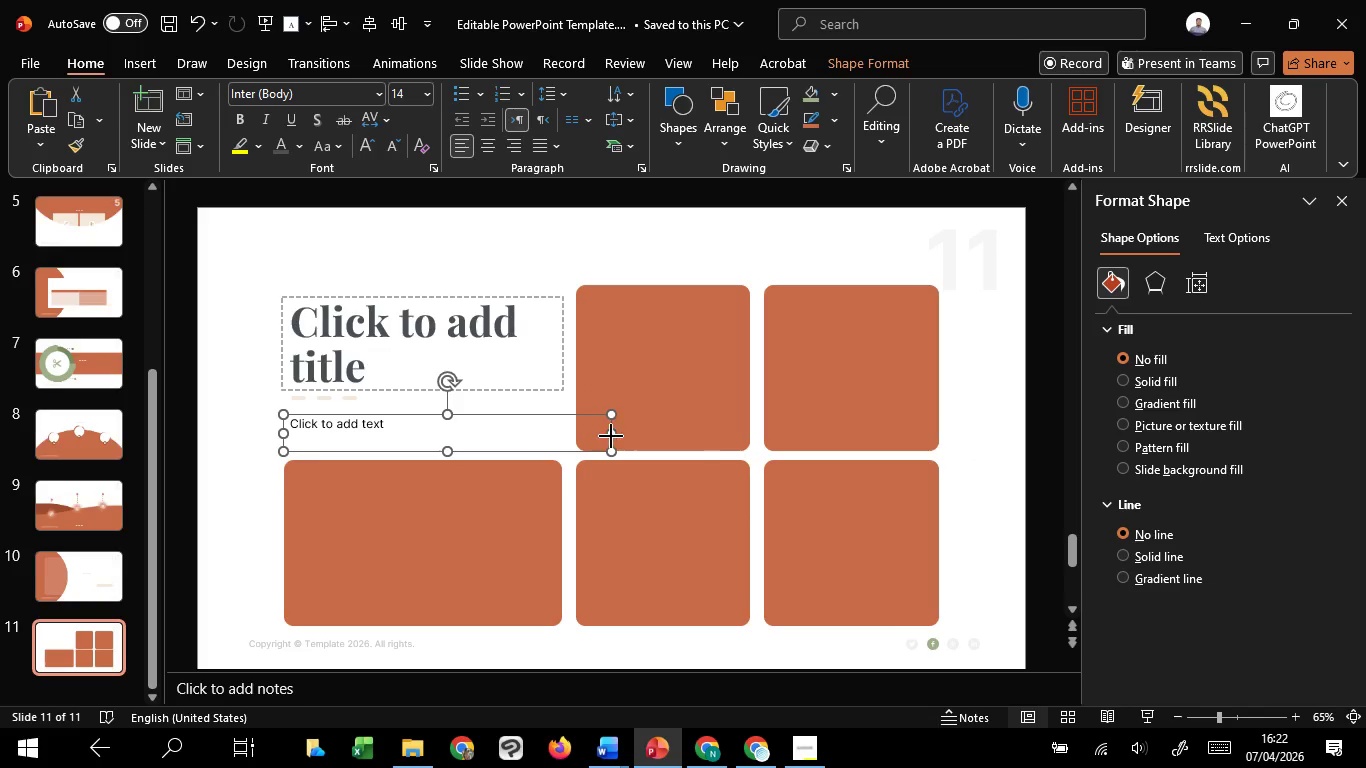 
left_click_drag(start_coordinate=[611, 436], to_coordinate=[557, 422])
 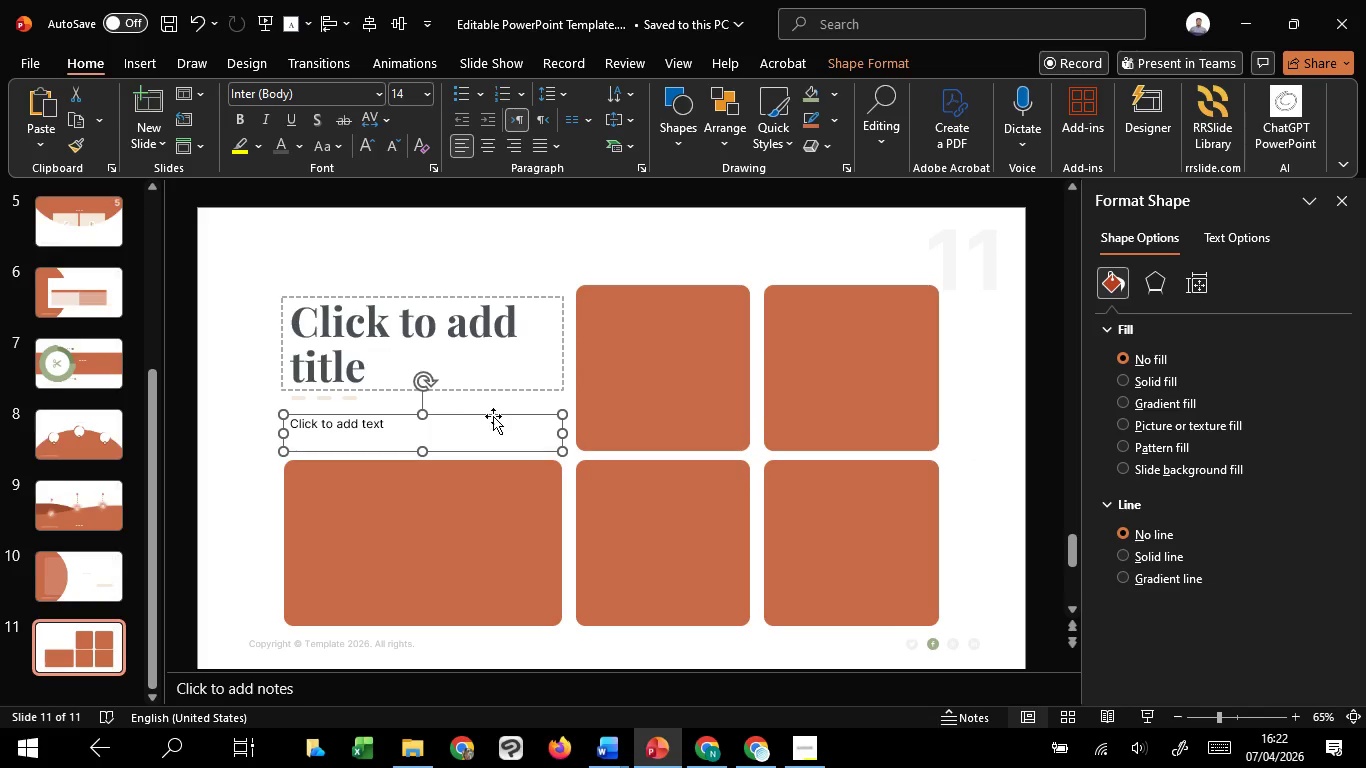 
left_click_drag(start_coordinate=[494, 416], to_coordinate=[491, 406])
 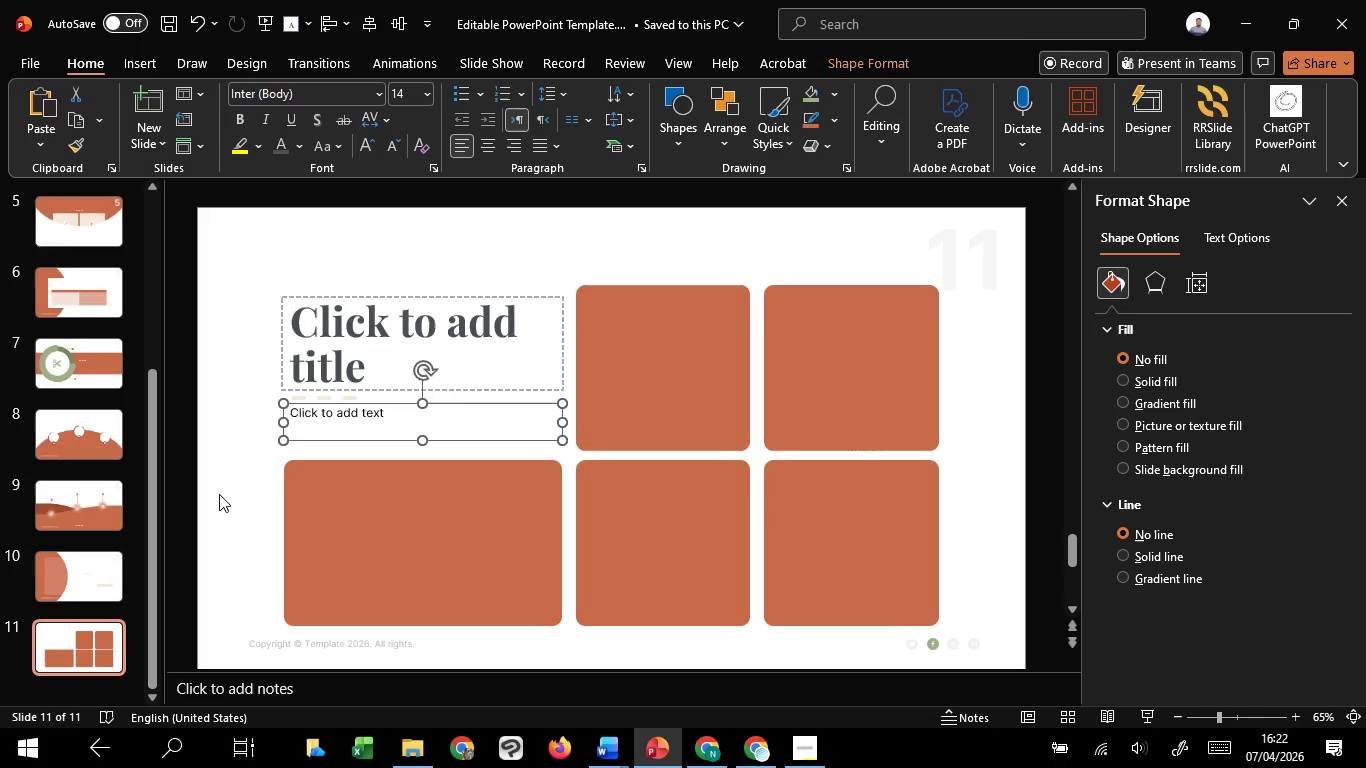 
hold_key(key=ShiftLeft, duration=1.51)
 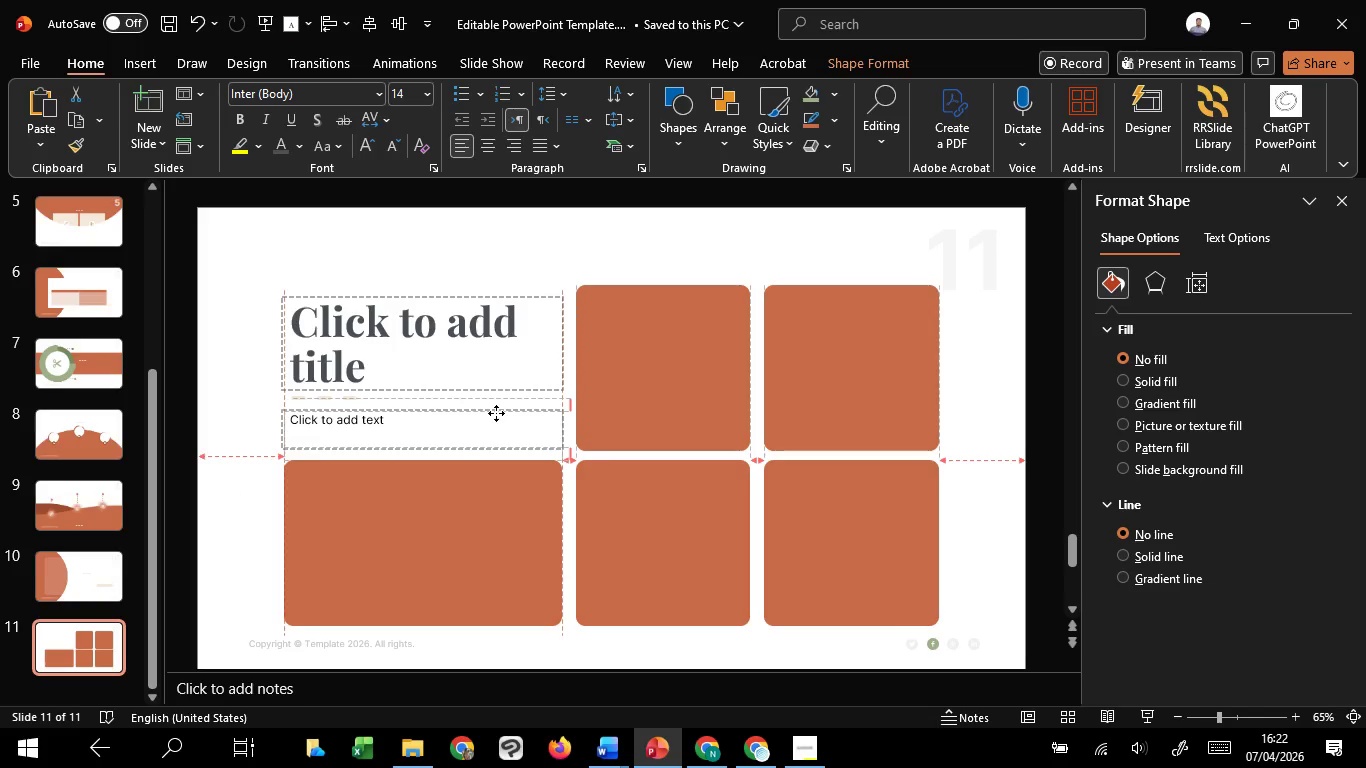 
hold_key(key=ShiftLeft, duration=1.52)
 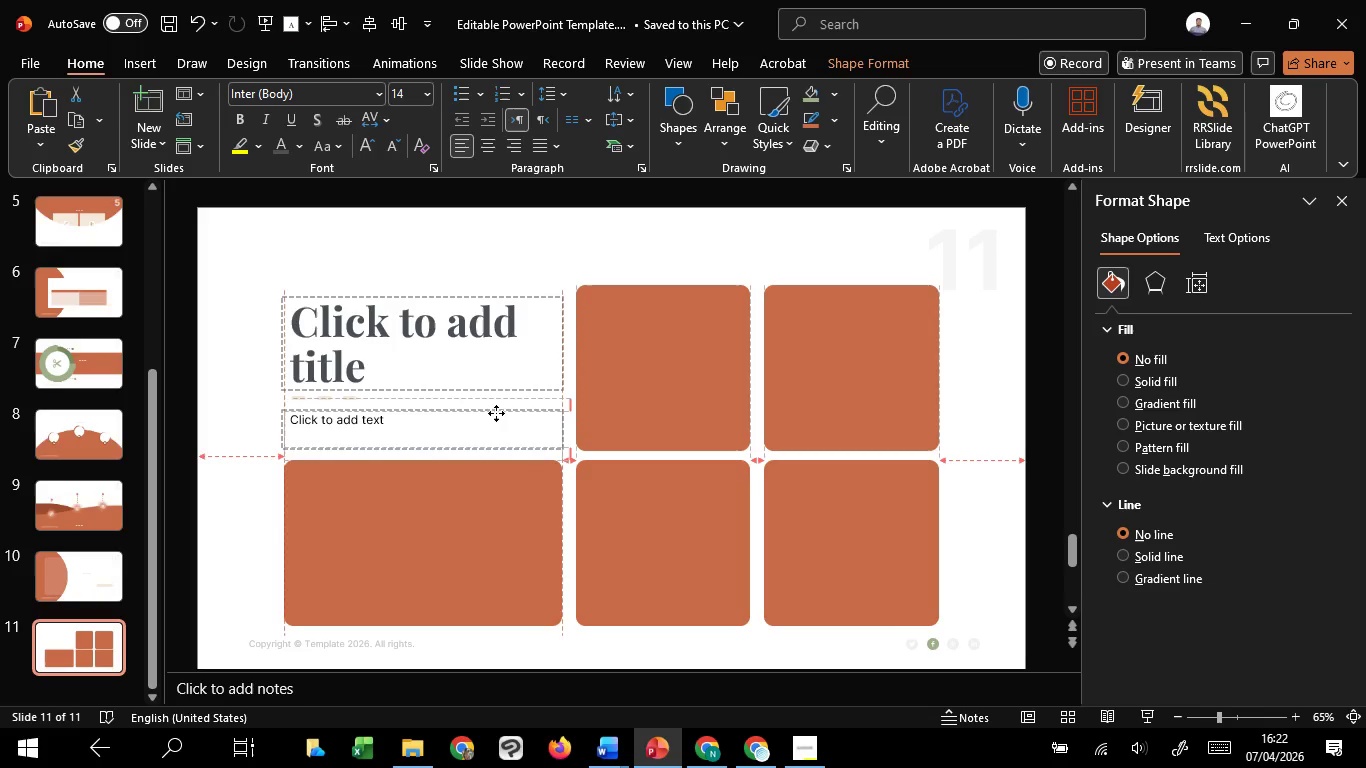 
hold_key(key=ShiftLeft, duration=1.5)
 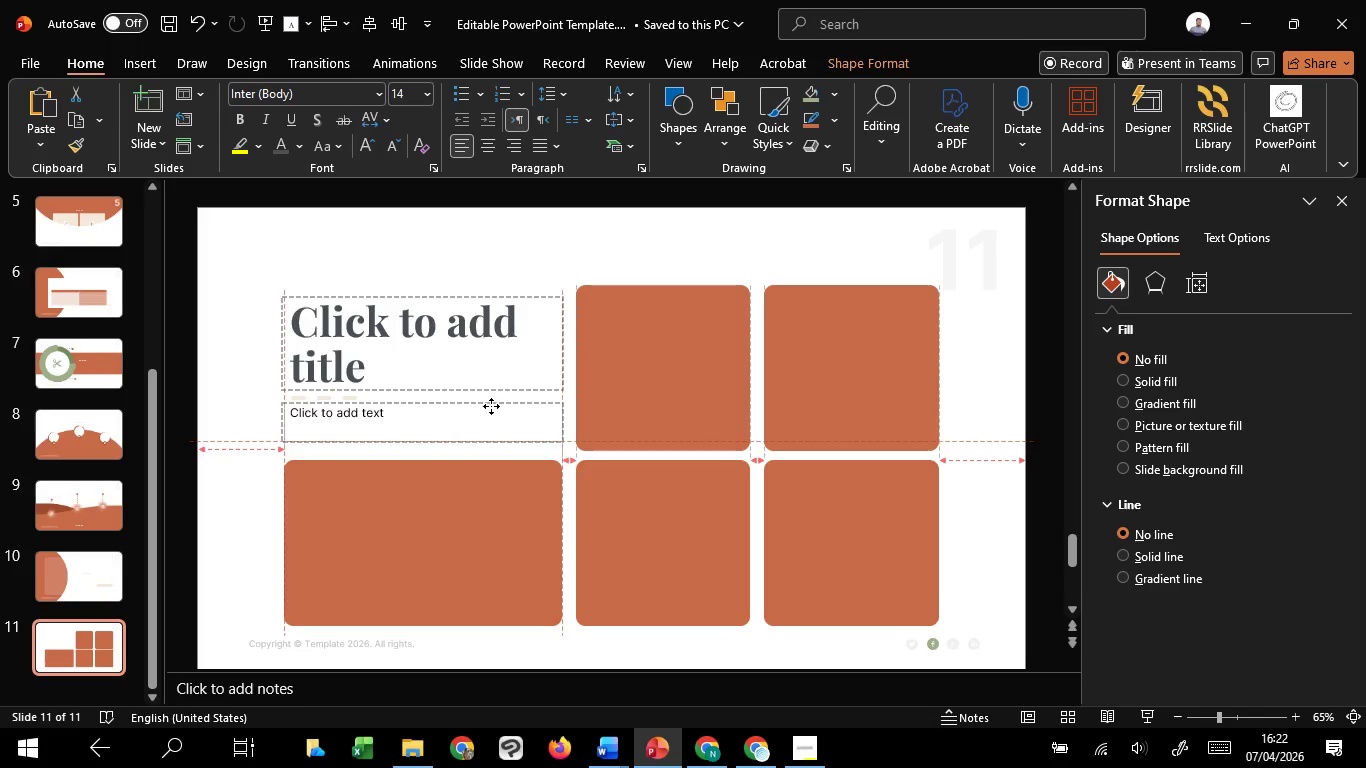 
hold_key(key=ShiftLeft, duration=1.31)
 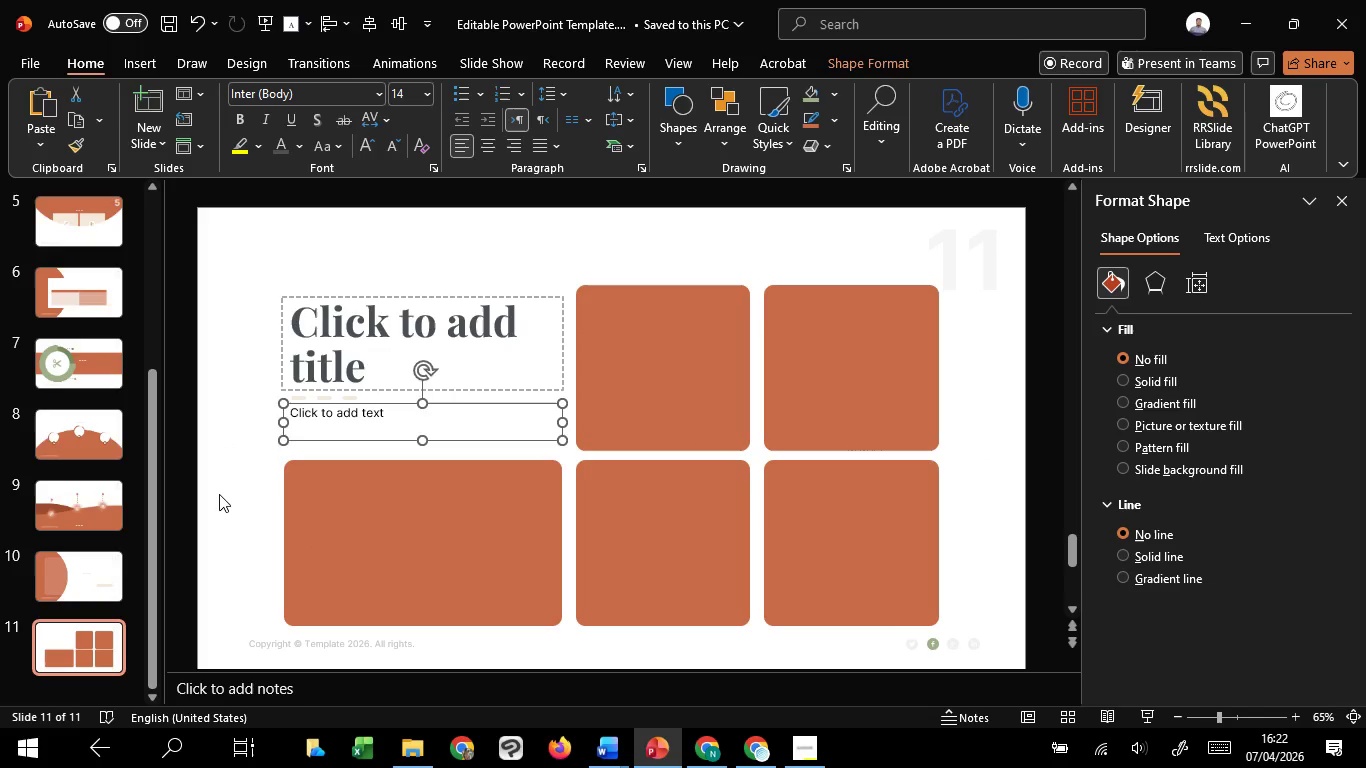 
left_click([219, 494])
 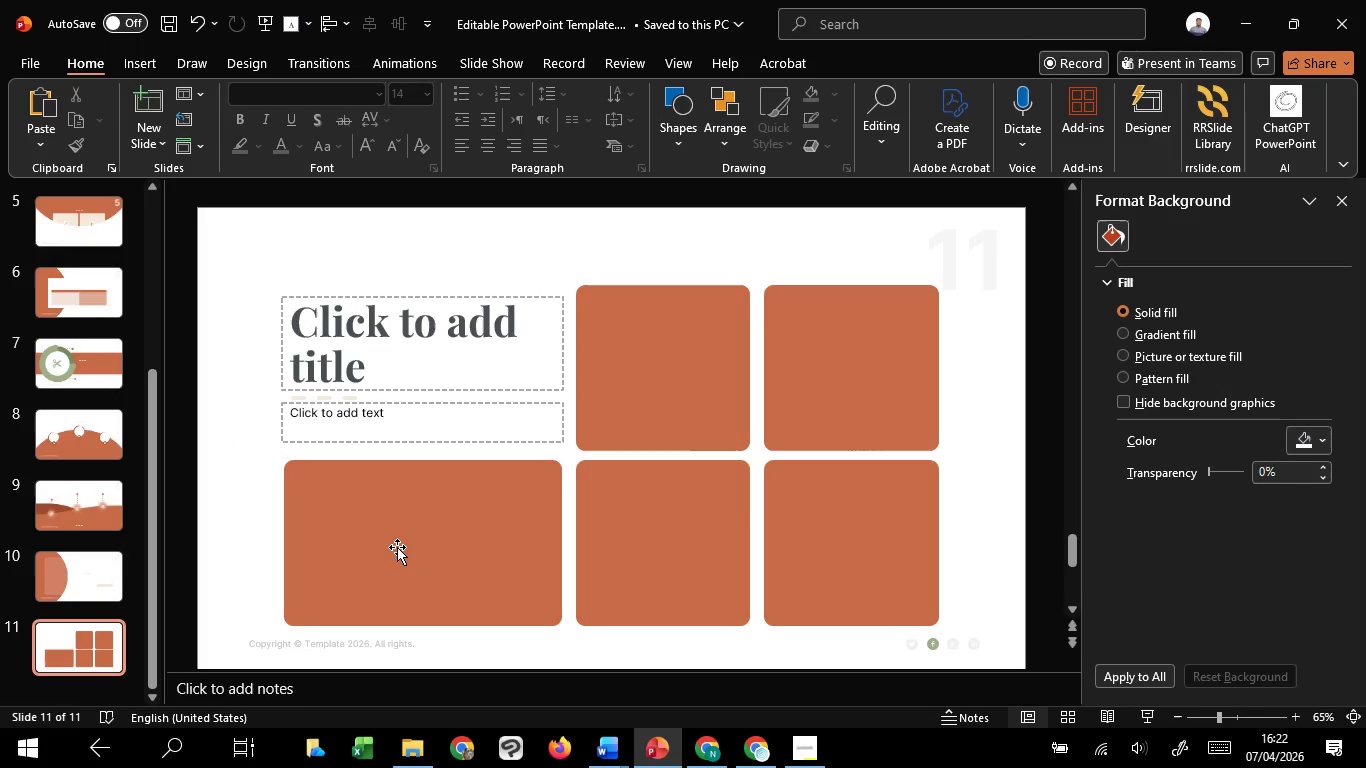 
left_click([397, 547])
 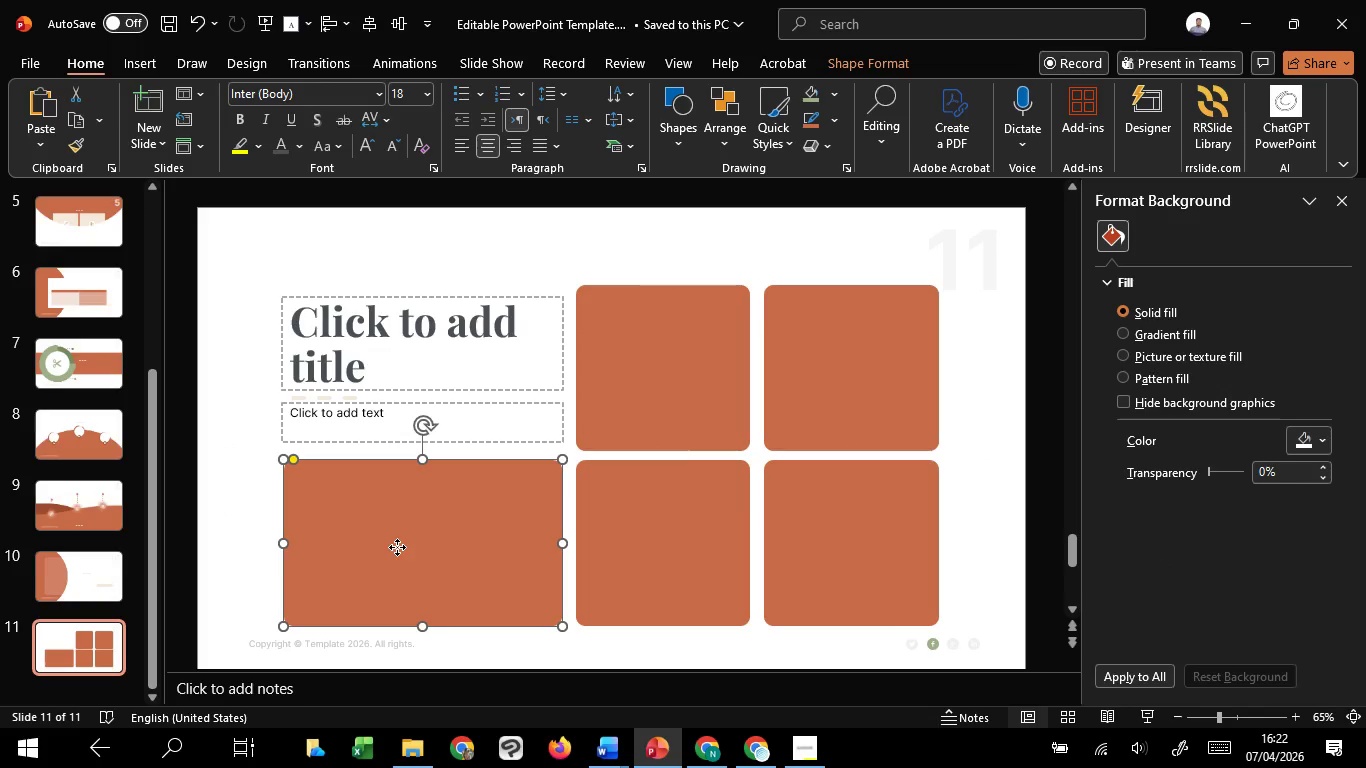 
hold_key(key=ShiftLeft, duration=1.5)
left_click([681, 568])
 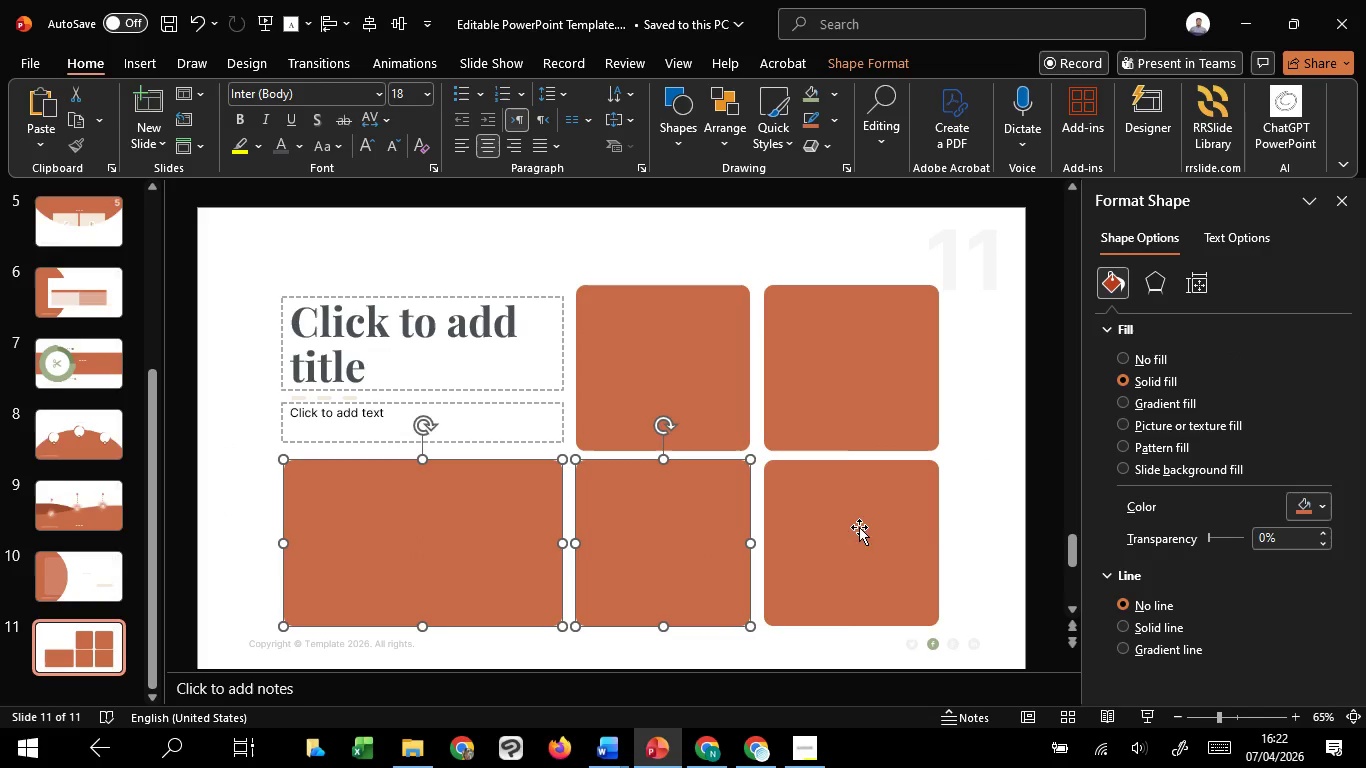 
double_click([859, 527])
 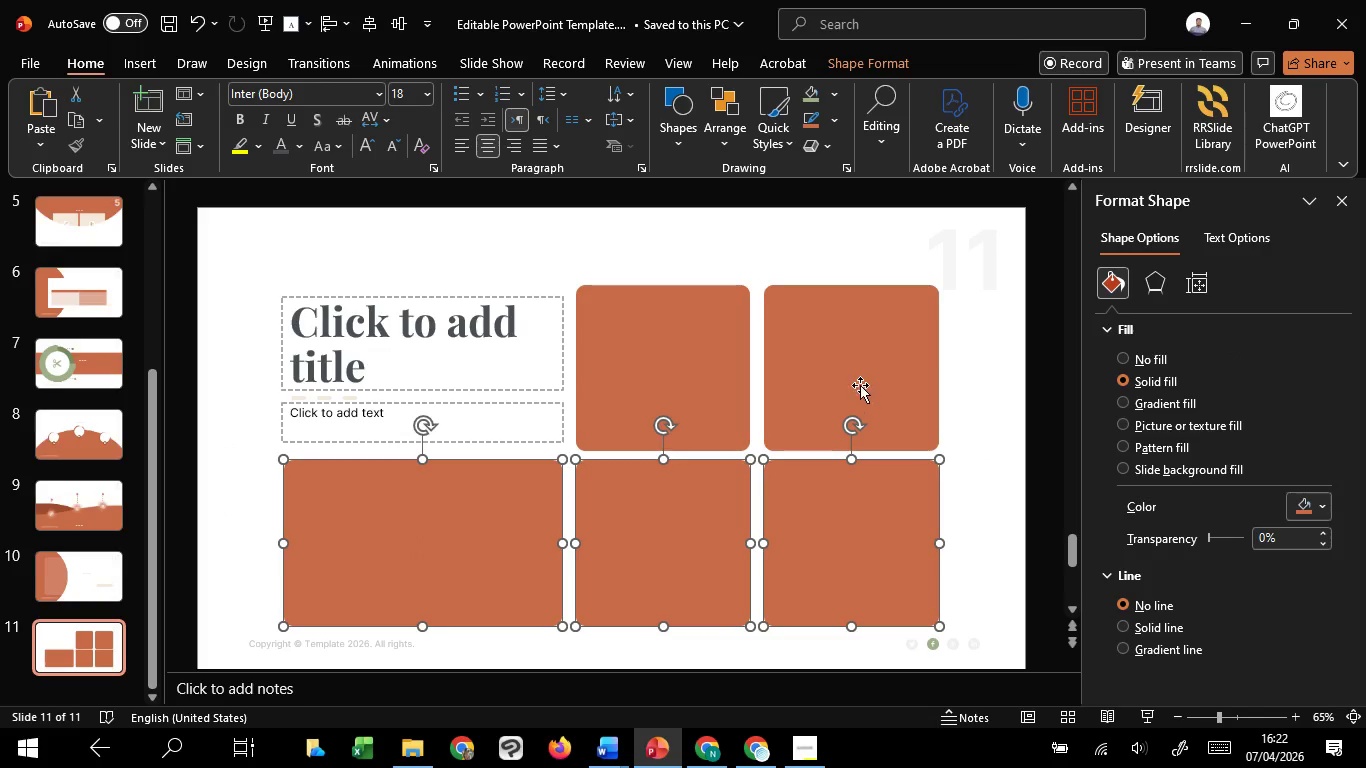 
triple_click([858, 383])
 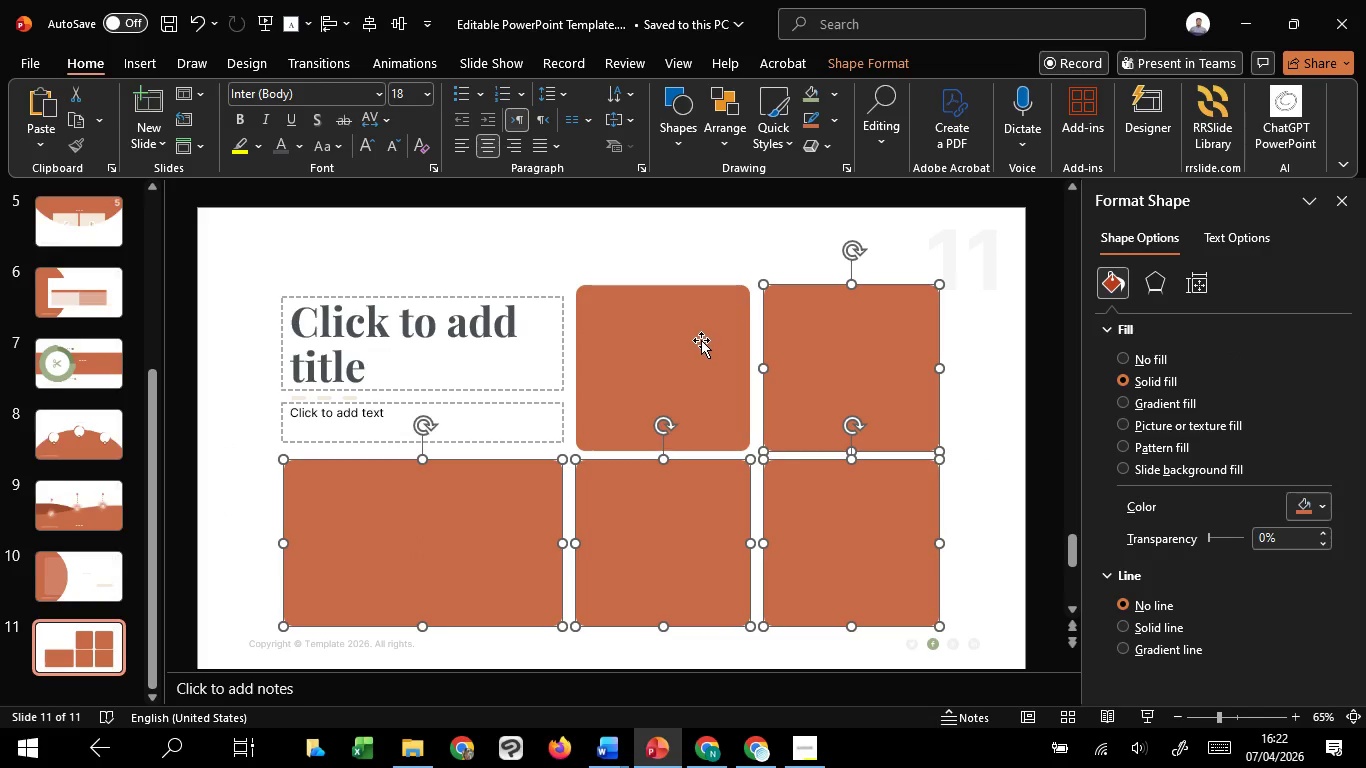 
hold_key(key=ShiftLeft, duration=0.39)
triple_click([701, 340])
 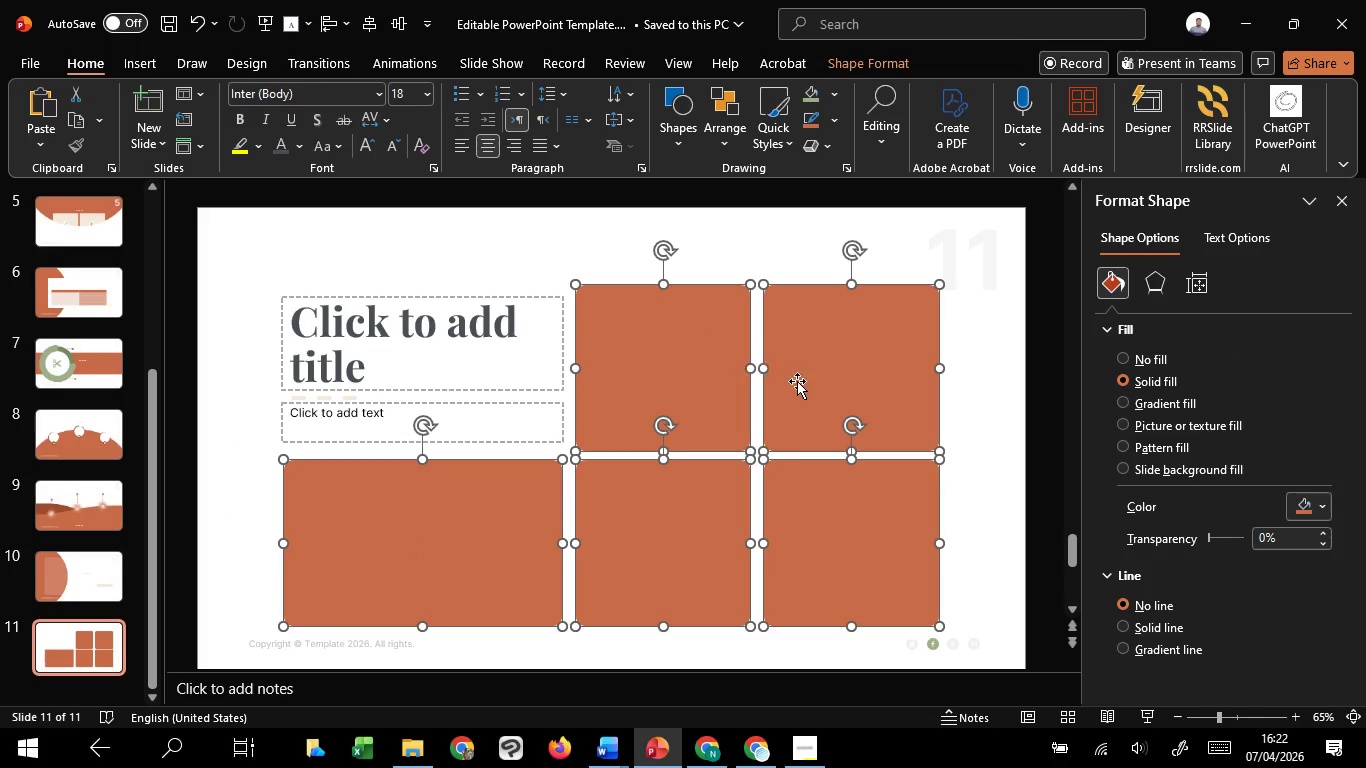 
key(Control+C)
 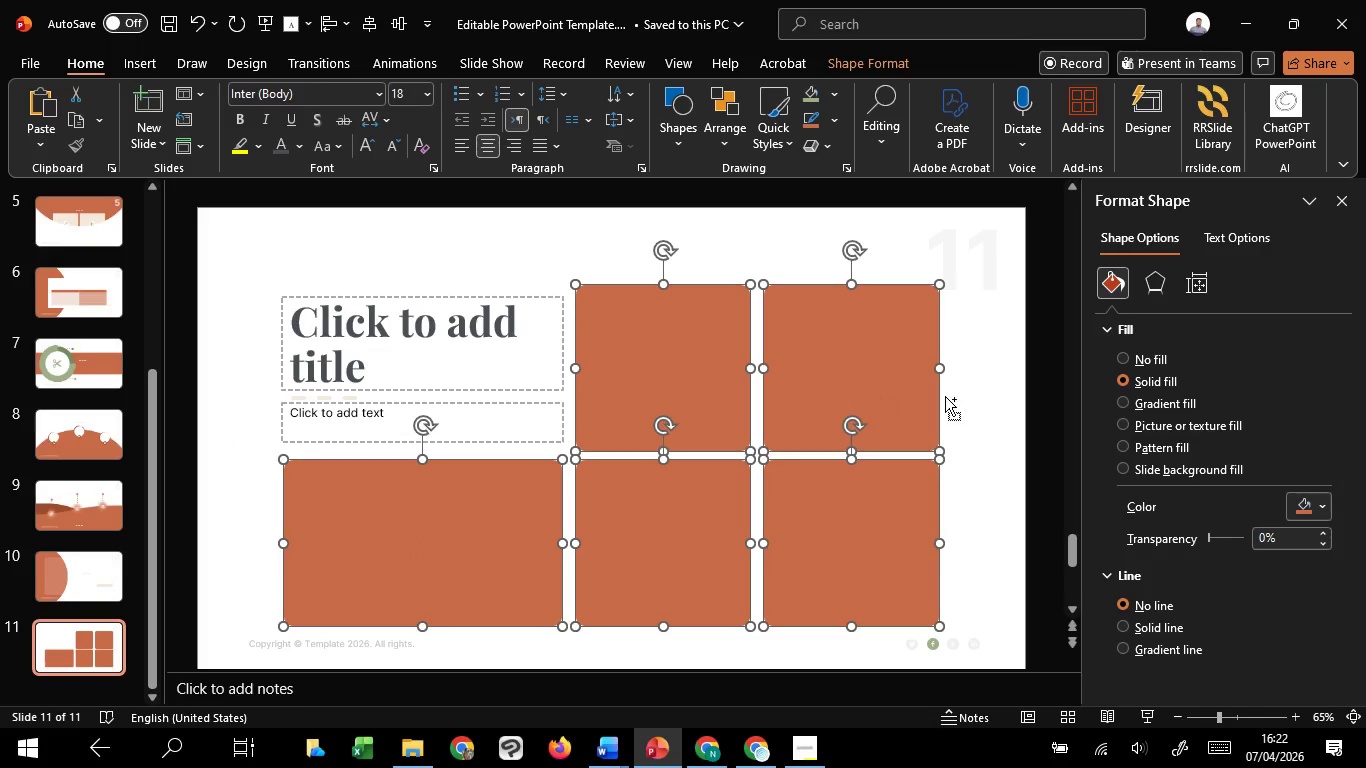 
key(Control+C)
 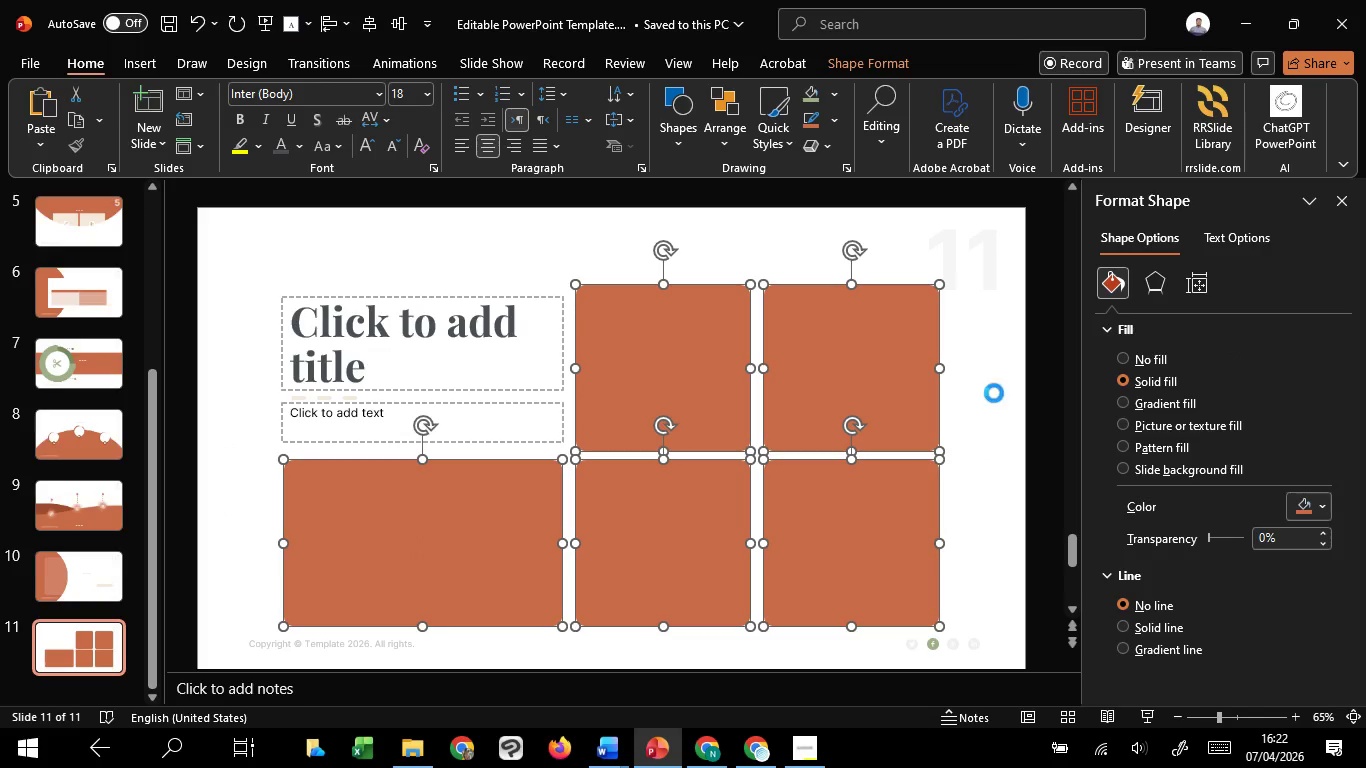 
key(Control+C)
 